 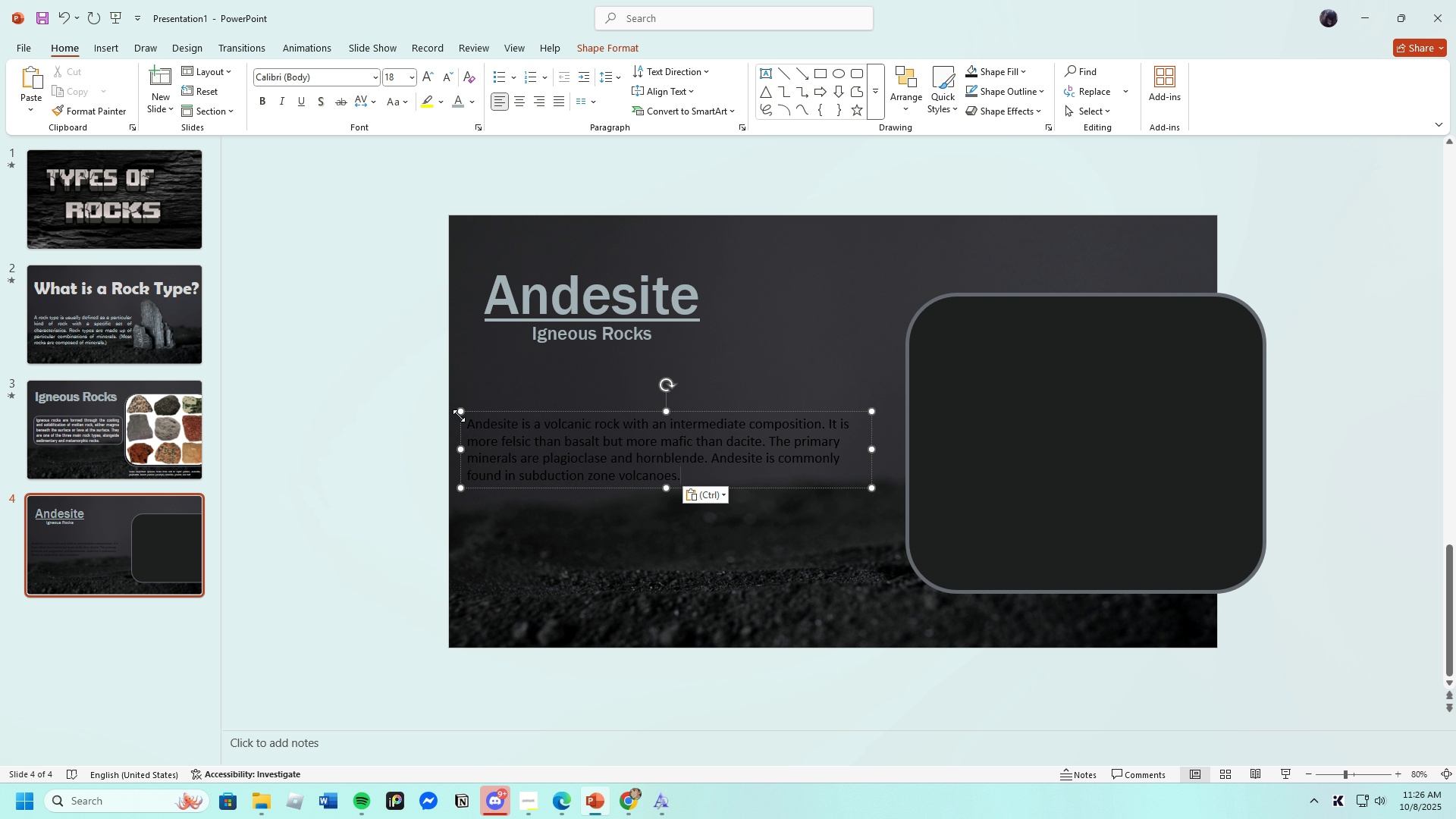 
left_click([379, 80])
 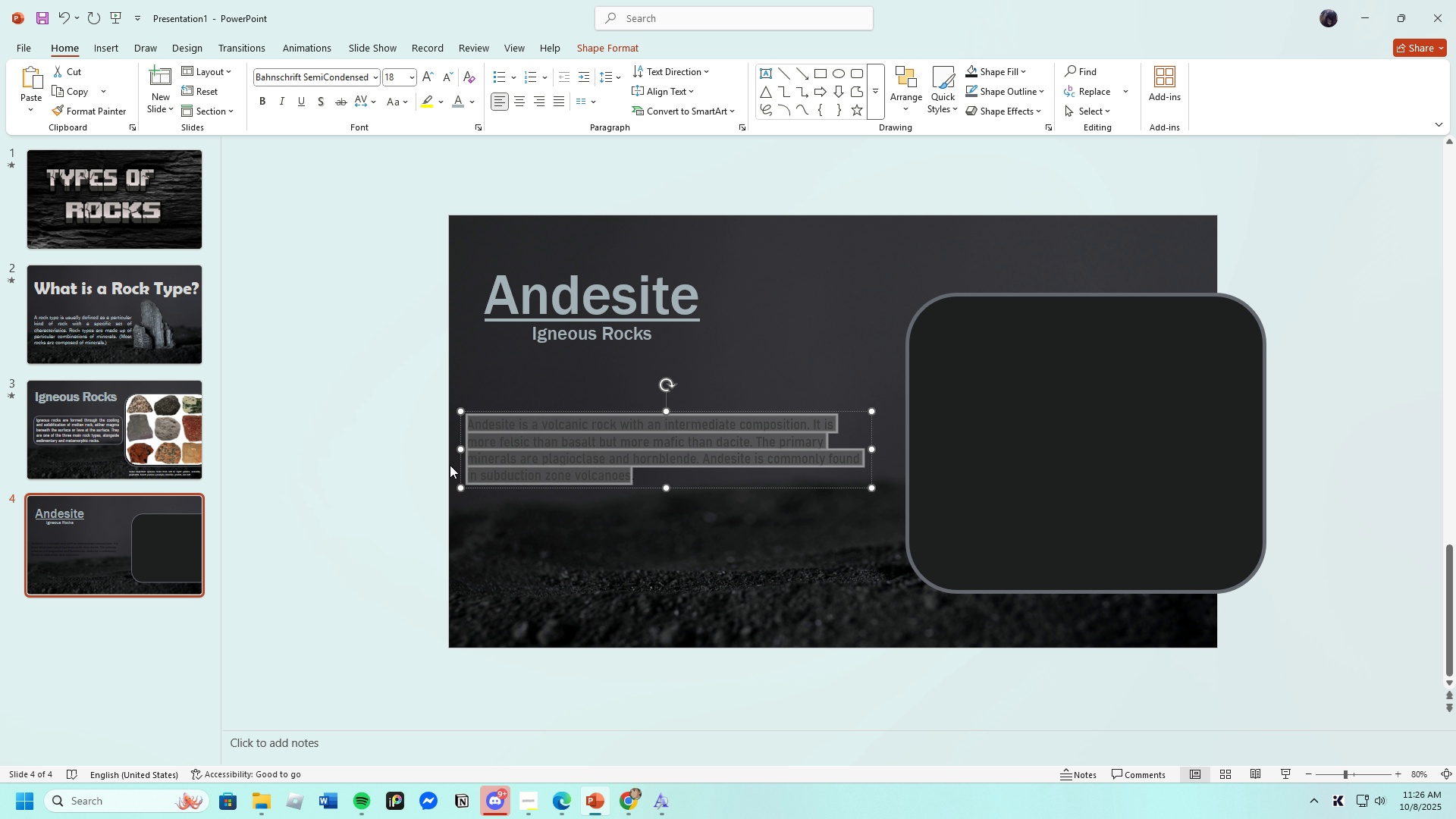 
wait(7.73)
 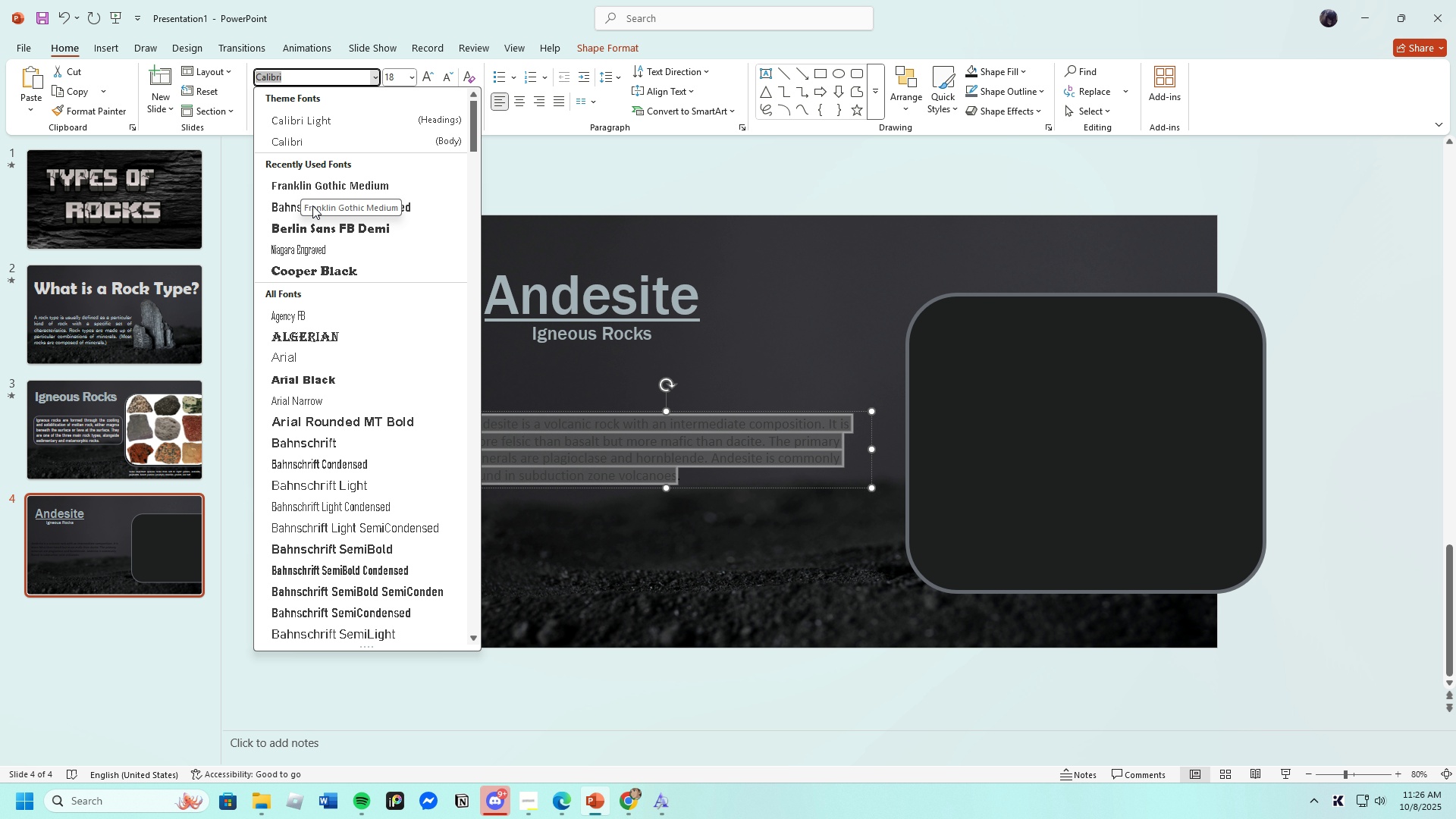 
left_click([458, 102])
 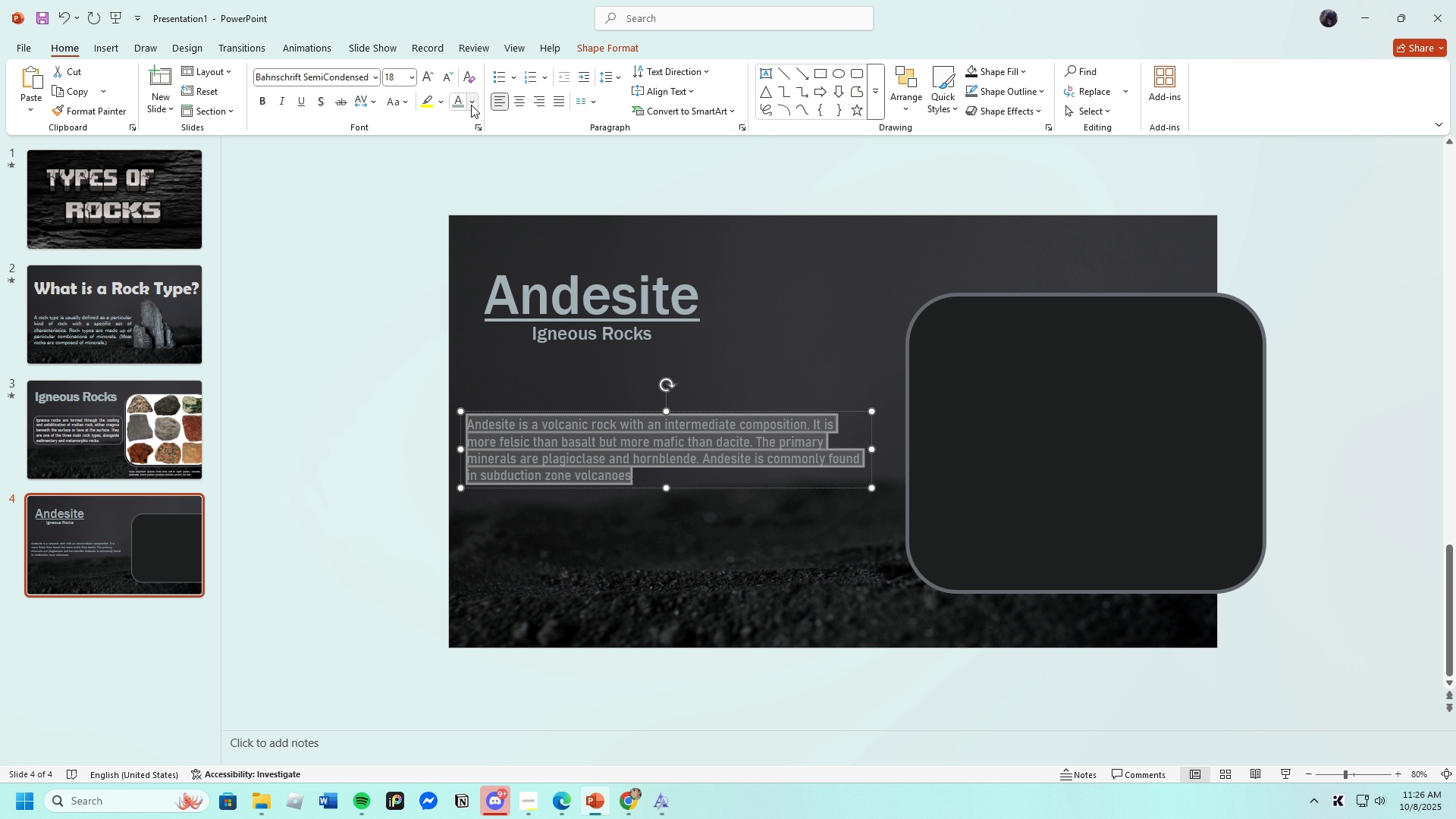 
left_click([471, 105])
 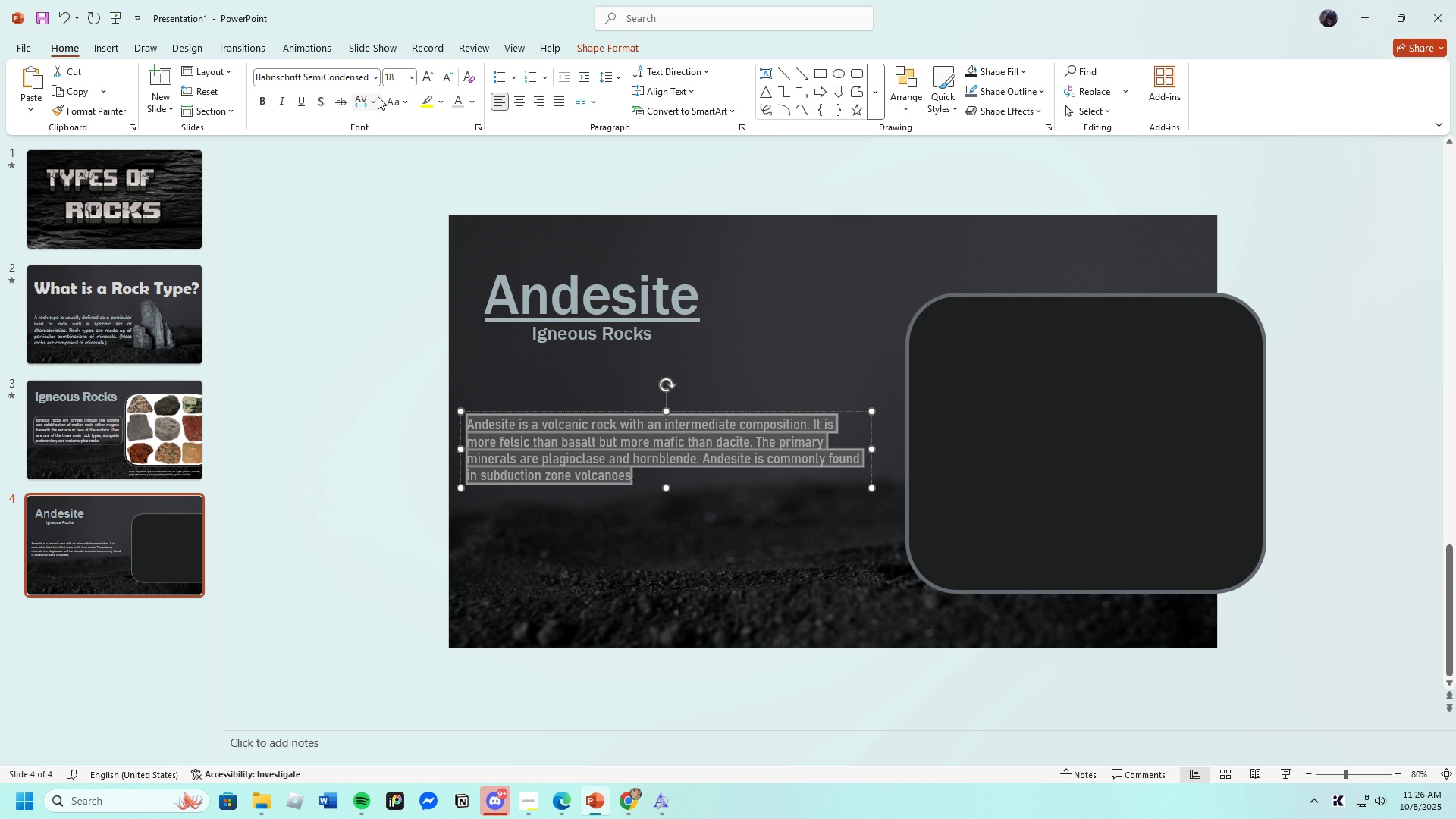 
left_click([411, 77])
 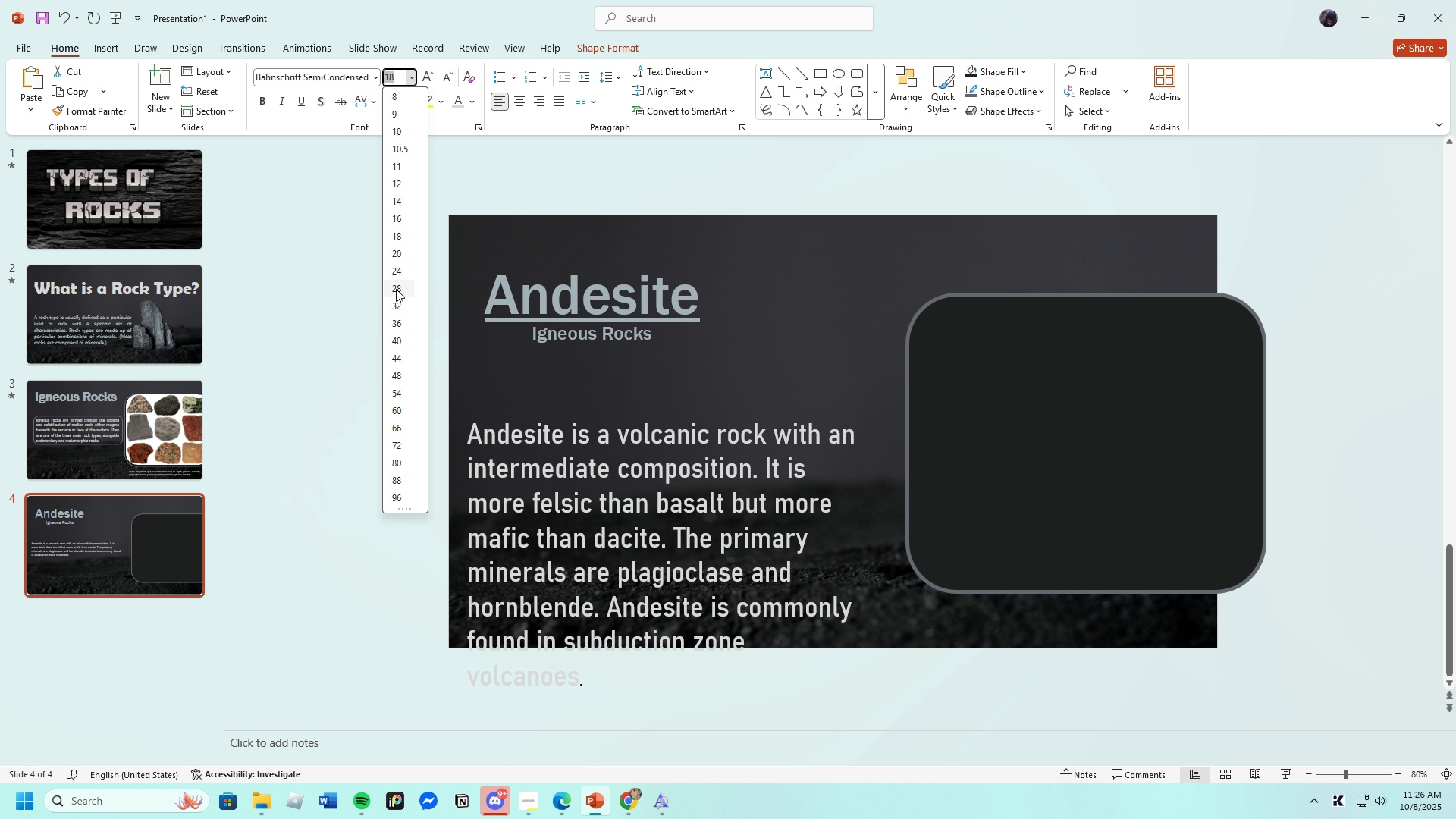 
left_click([397, 278])
 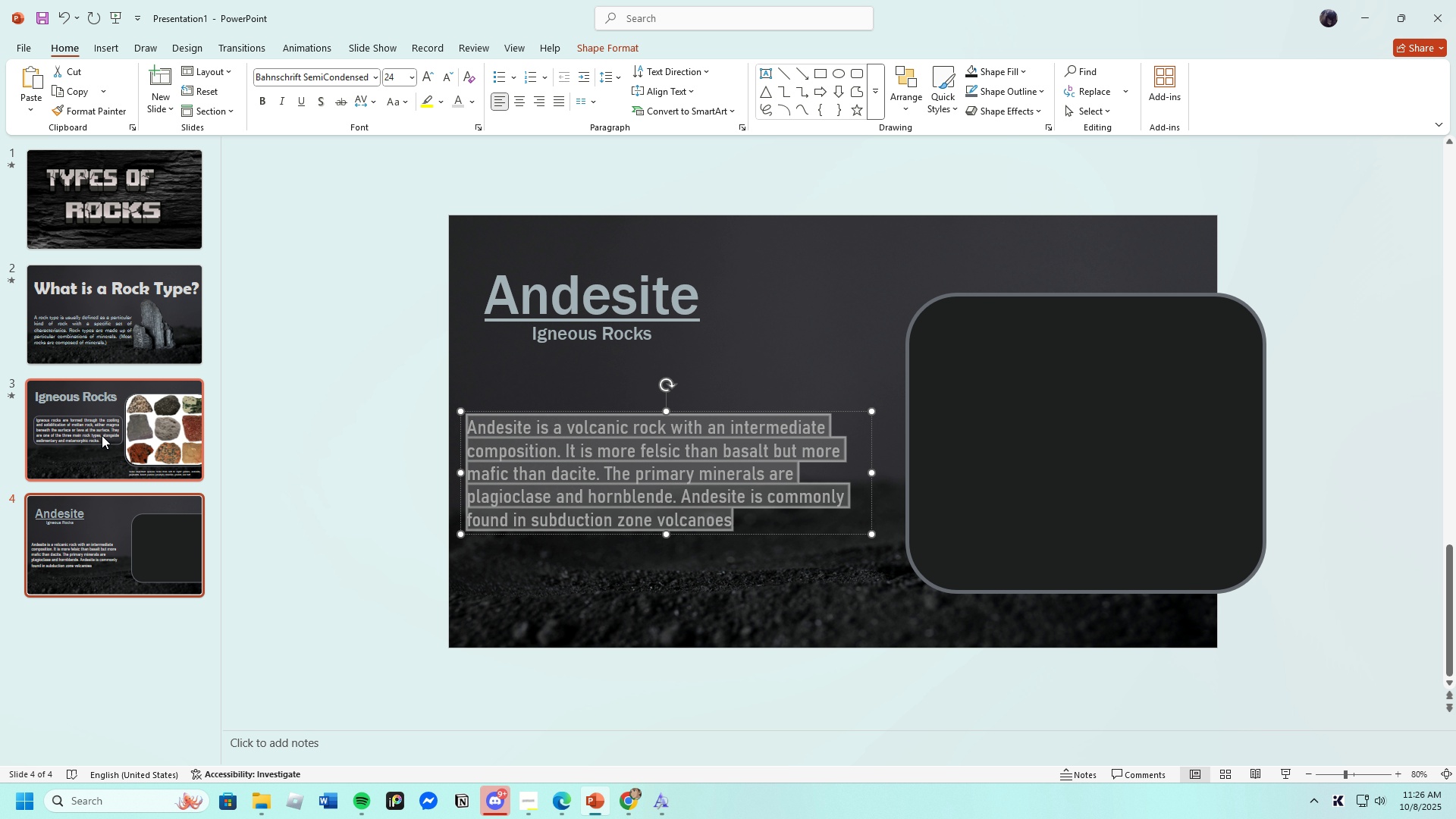 
left_click([102, 435])
 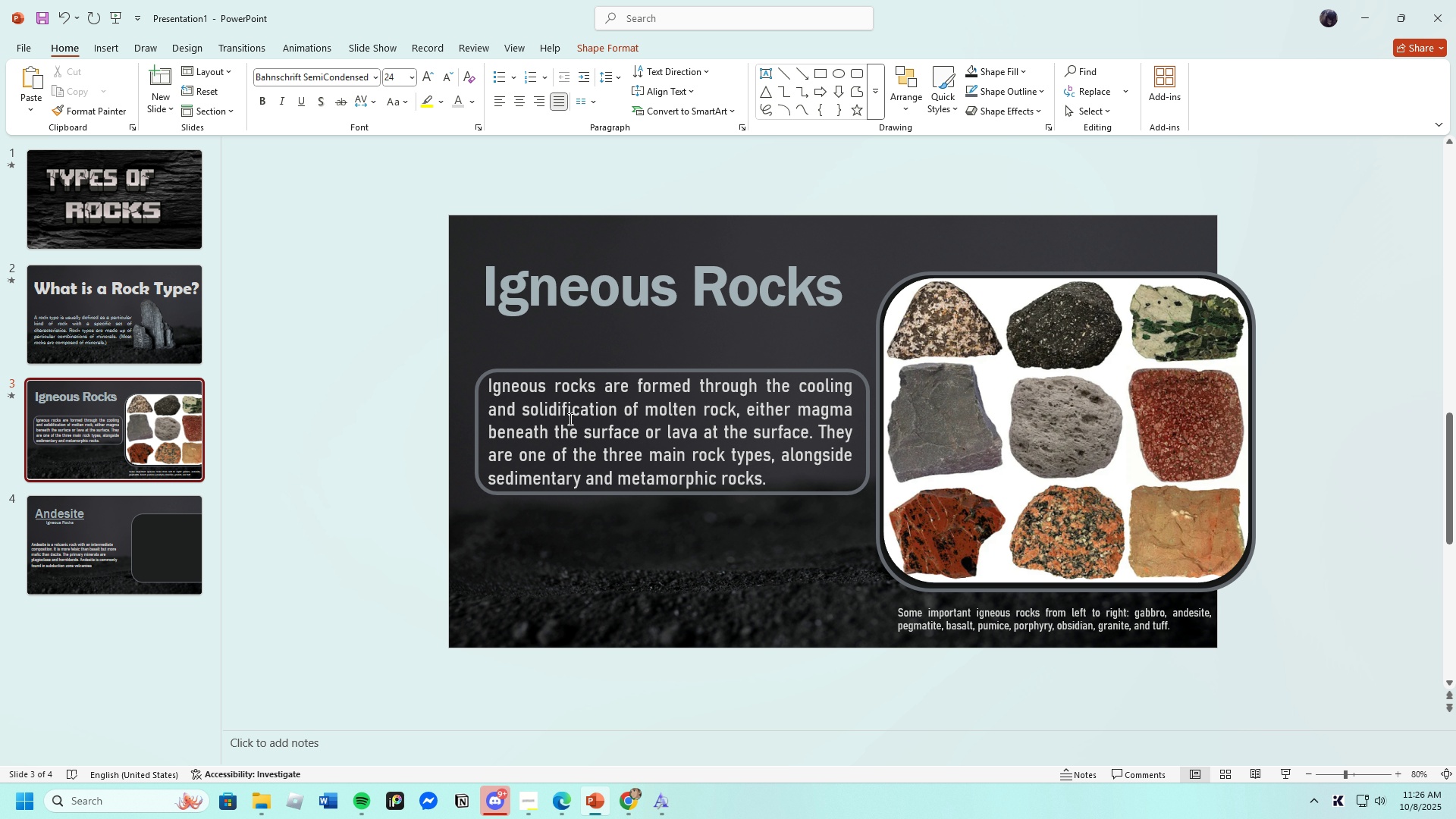 
left_click([569, 419])
 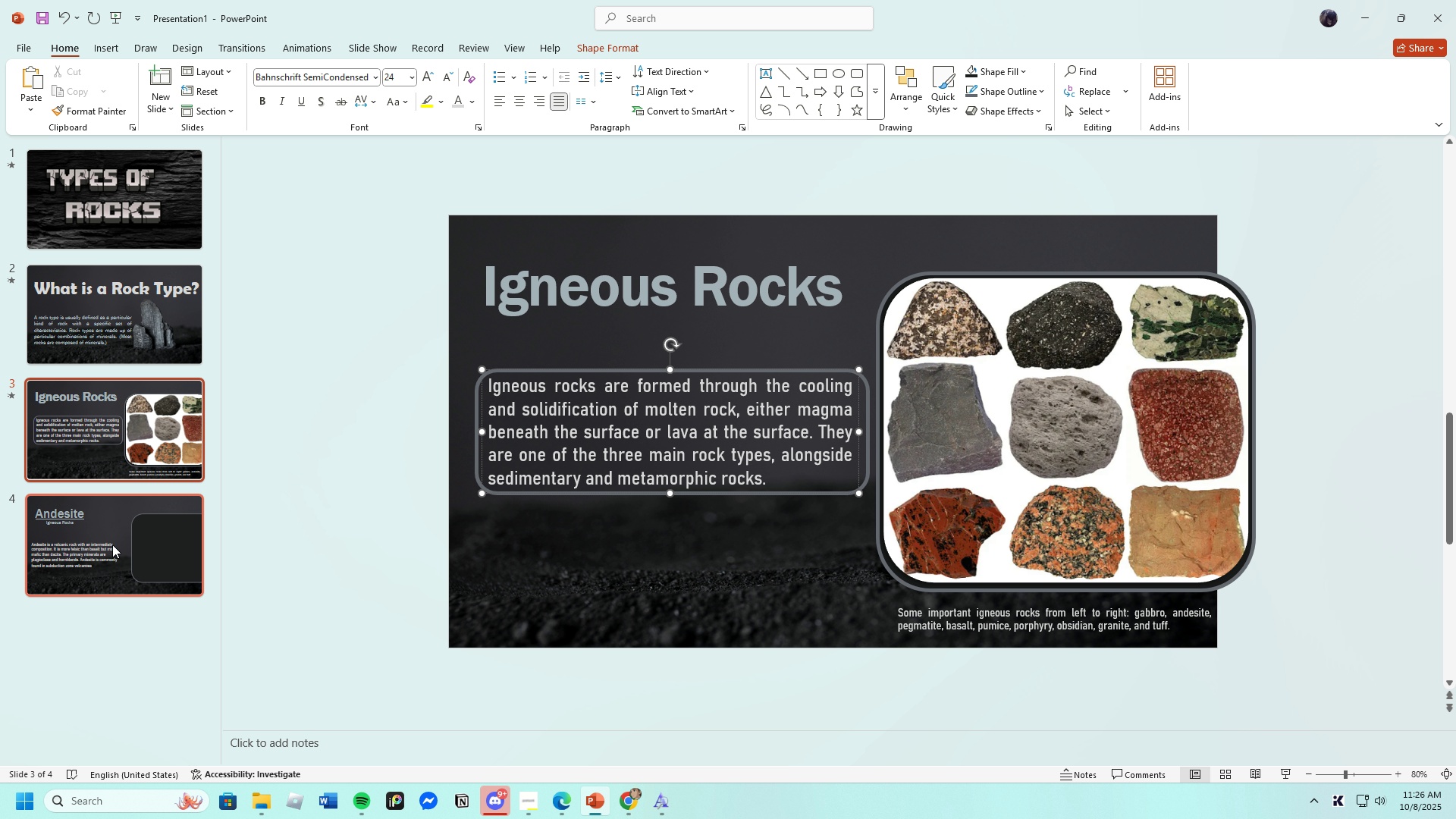 
left_click([94, 545])
 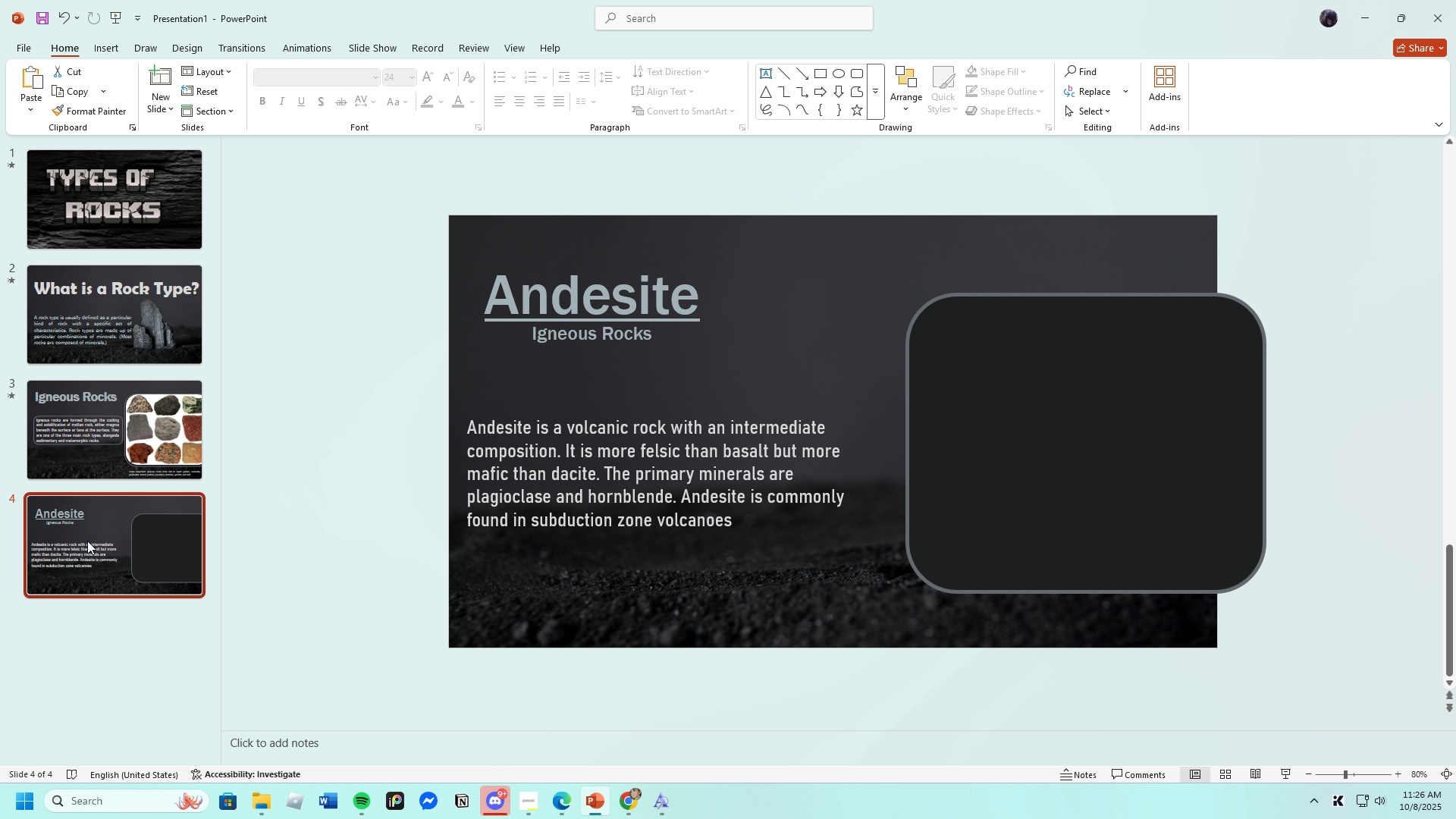 
left_click([86, 541])
 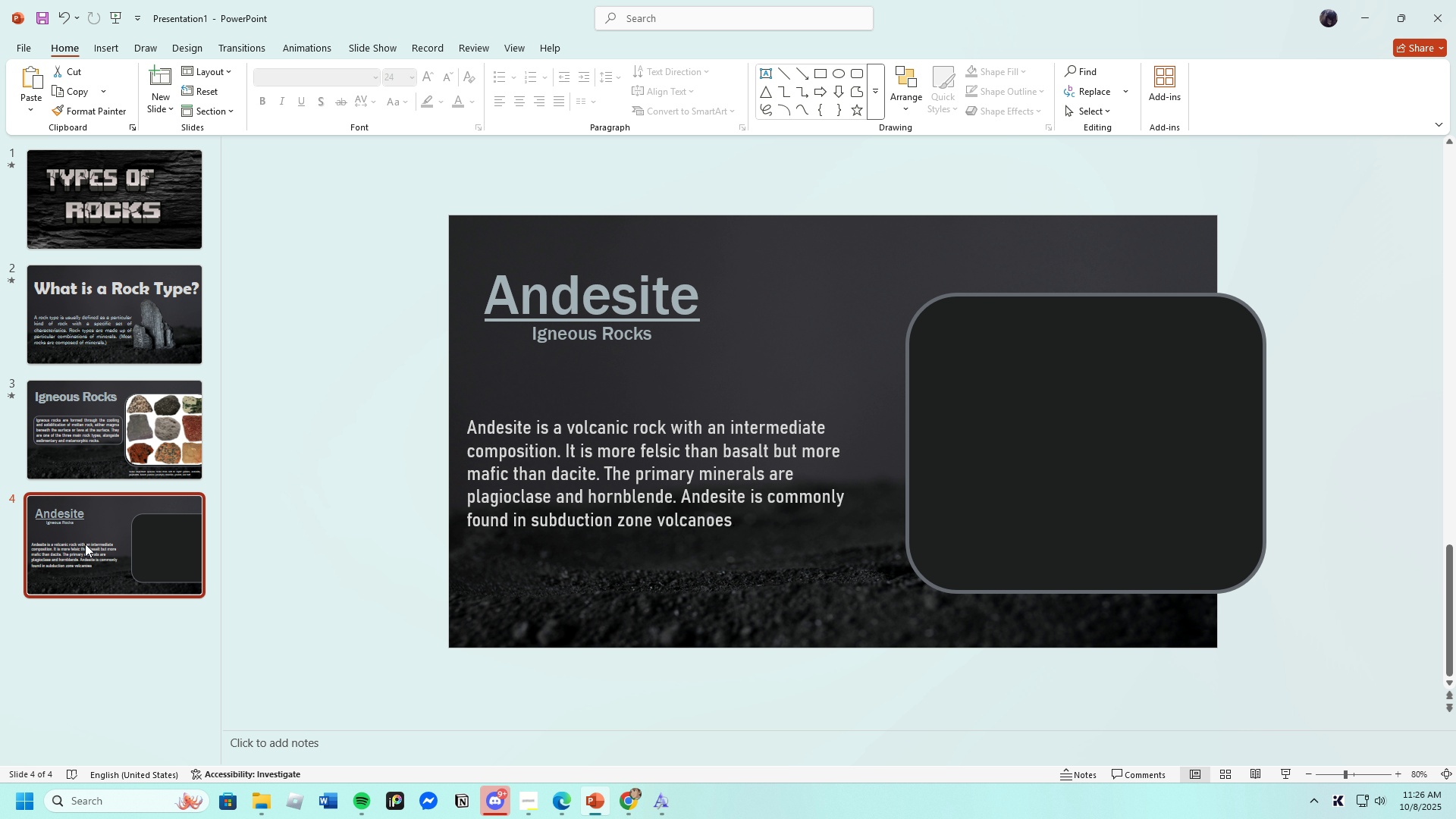 
left_click([85, 544])
 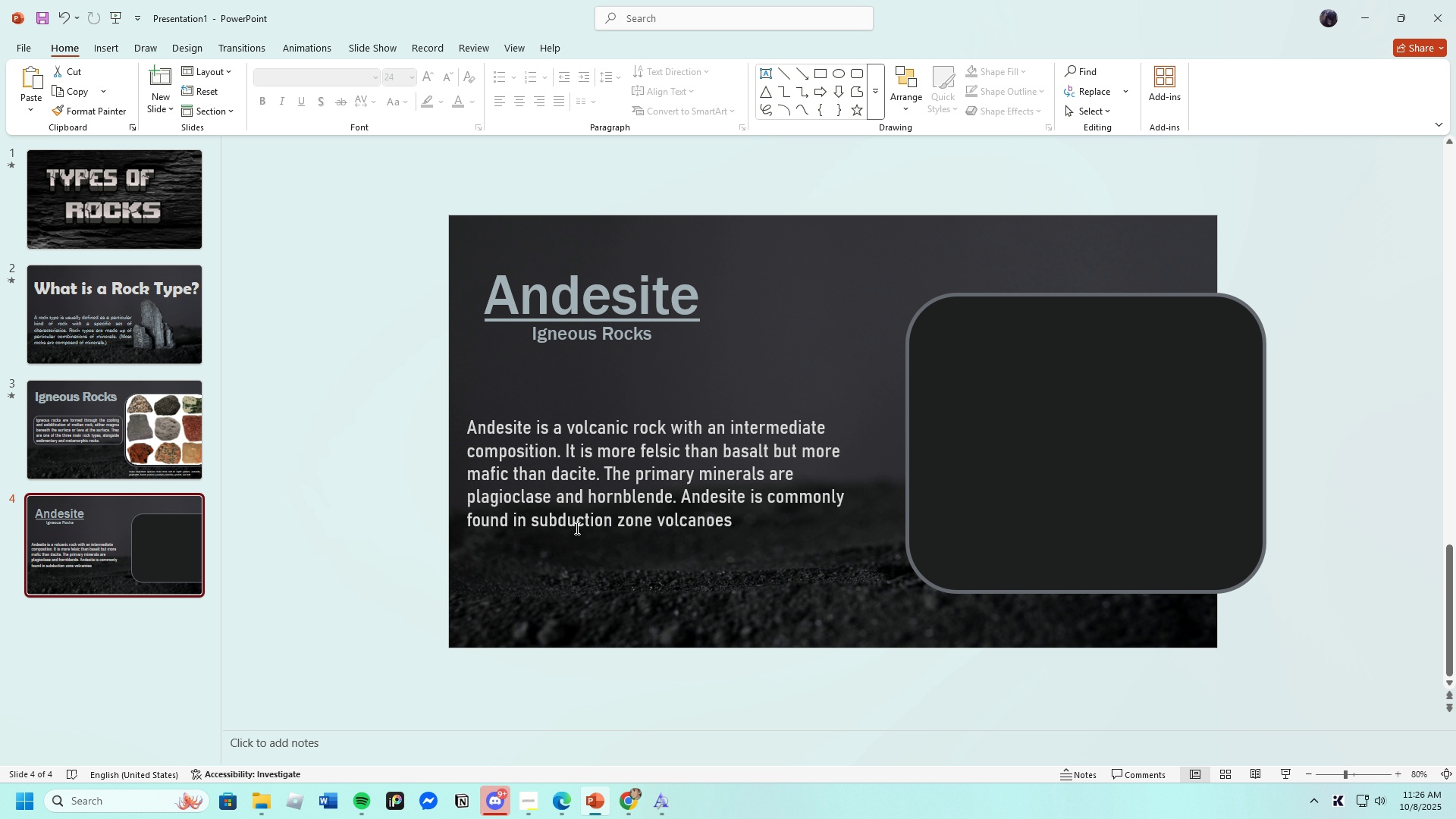 
left_click([576, 528])
 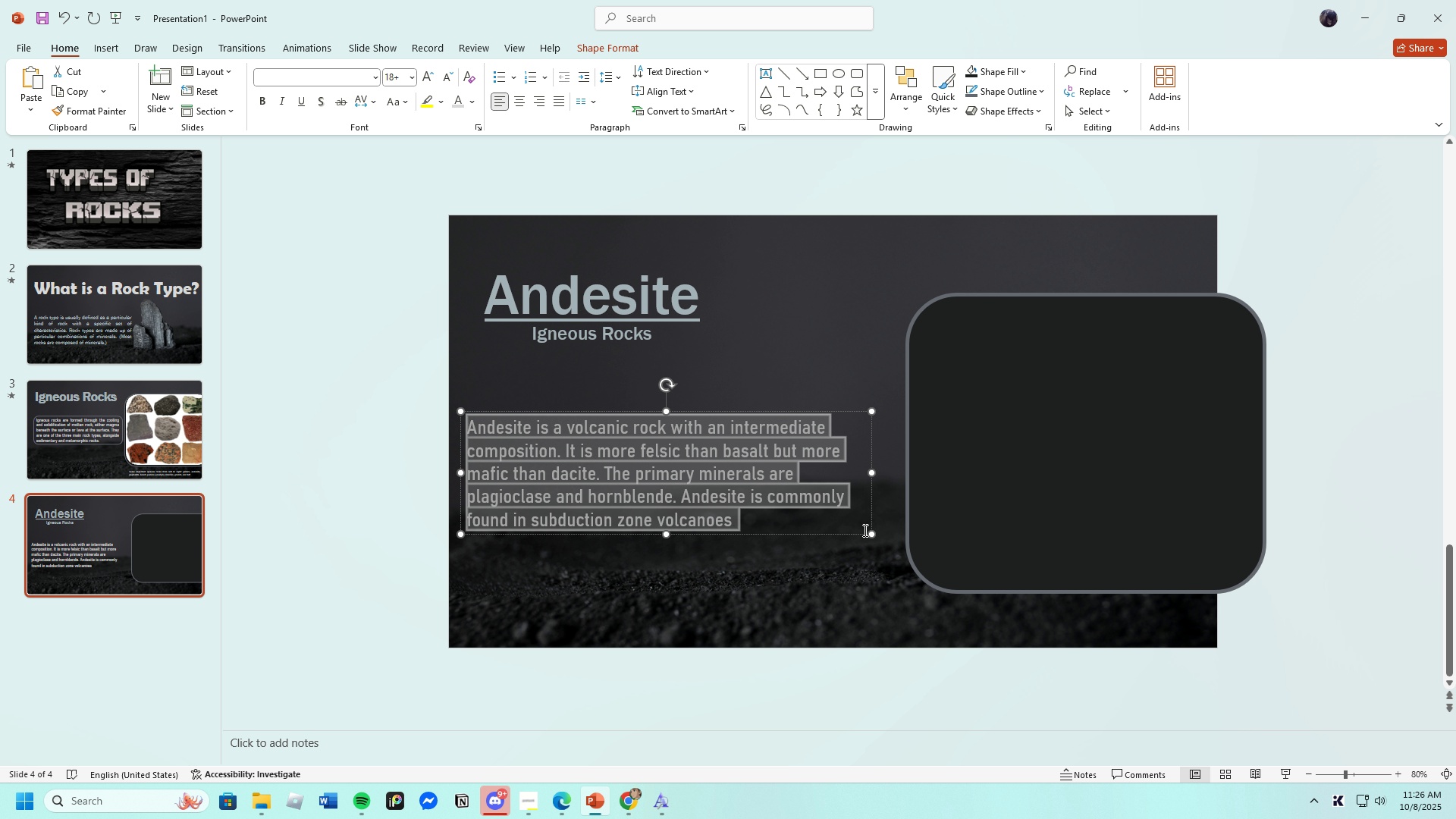 
wait(5.22)
 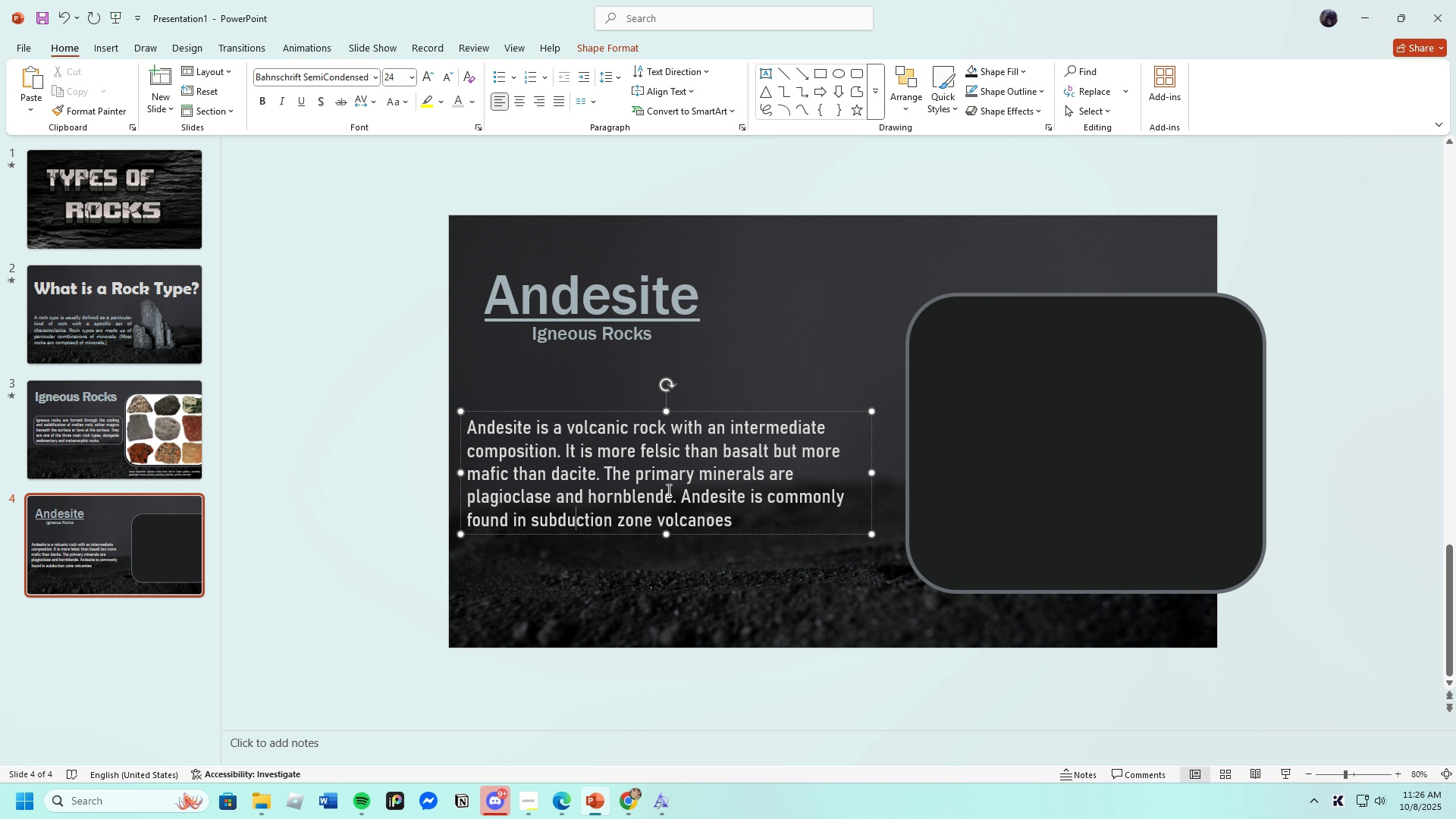 
left_click([558, 105])
 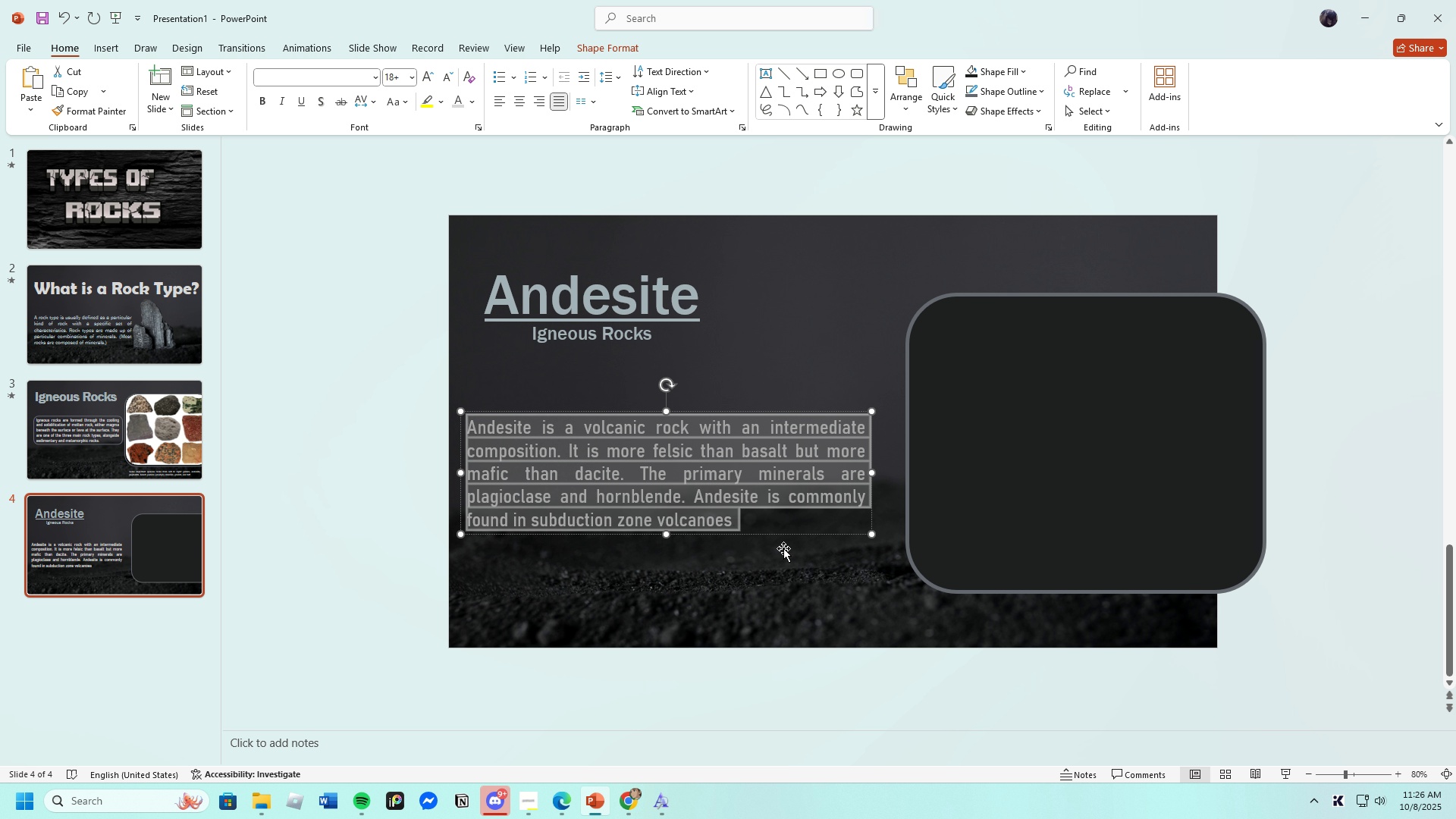 
double_click([711, 477])
 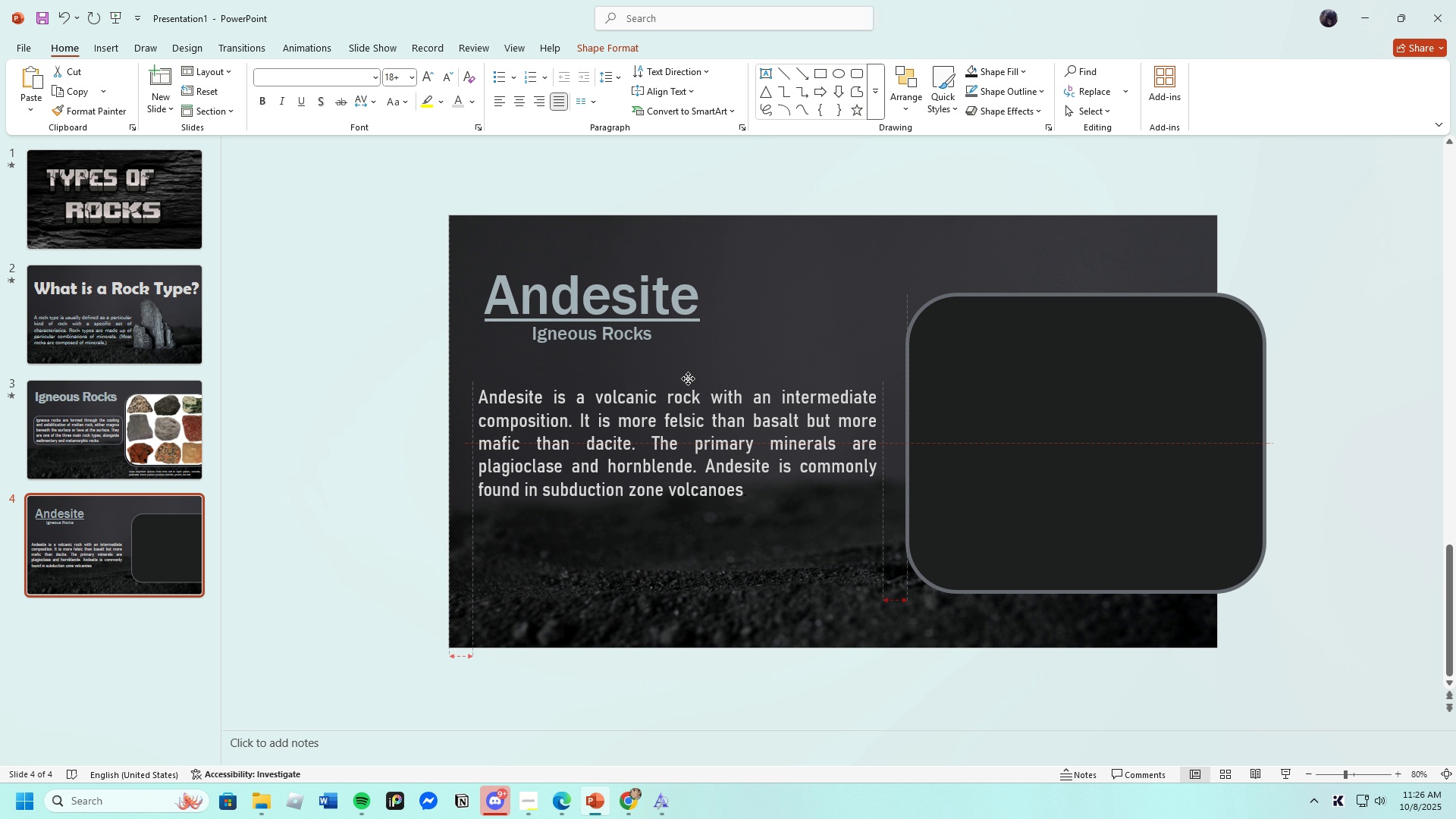 
wait(8.13)
 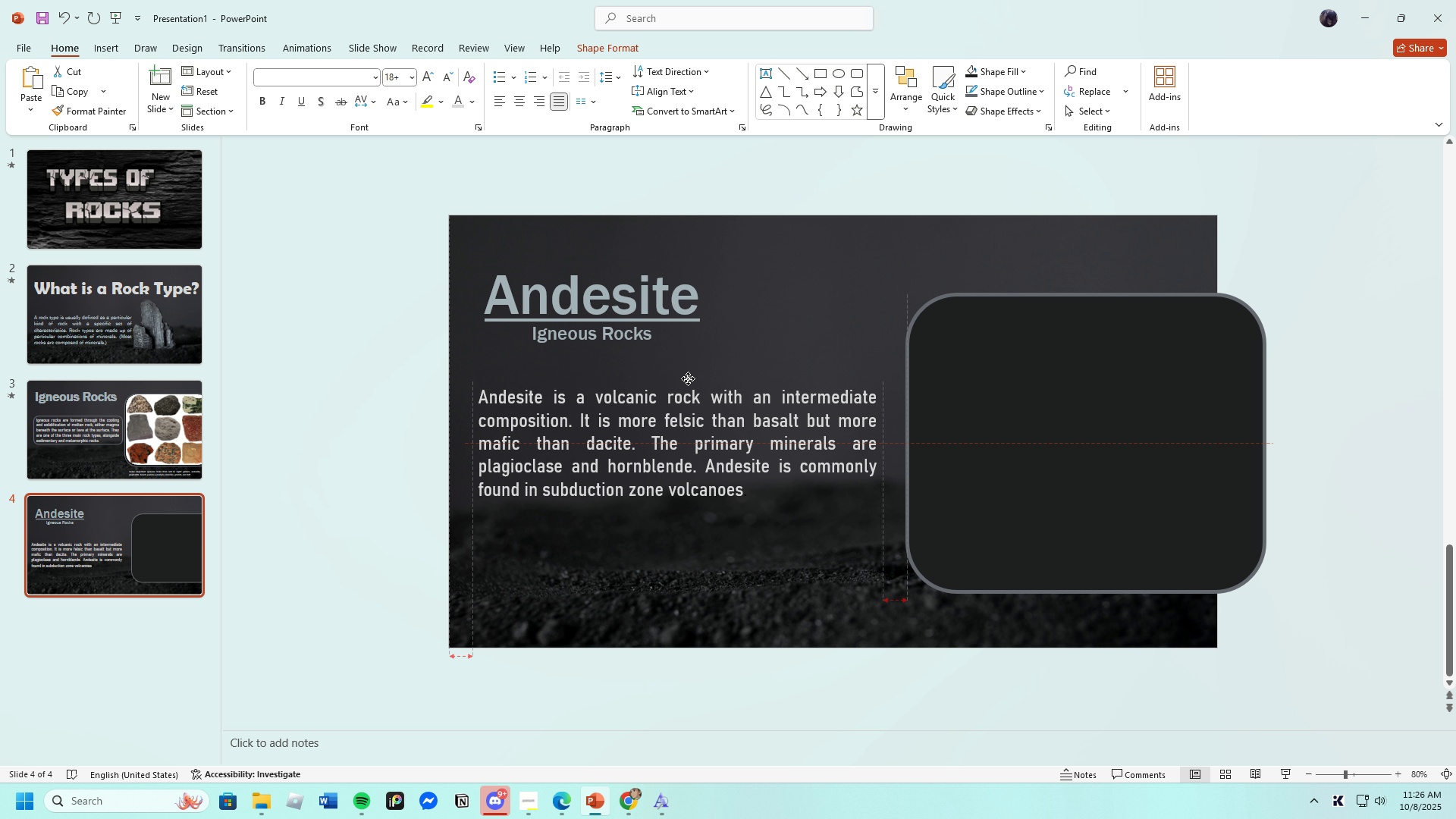 
left_click([734, 564])
 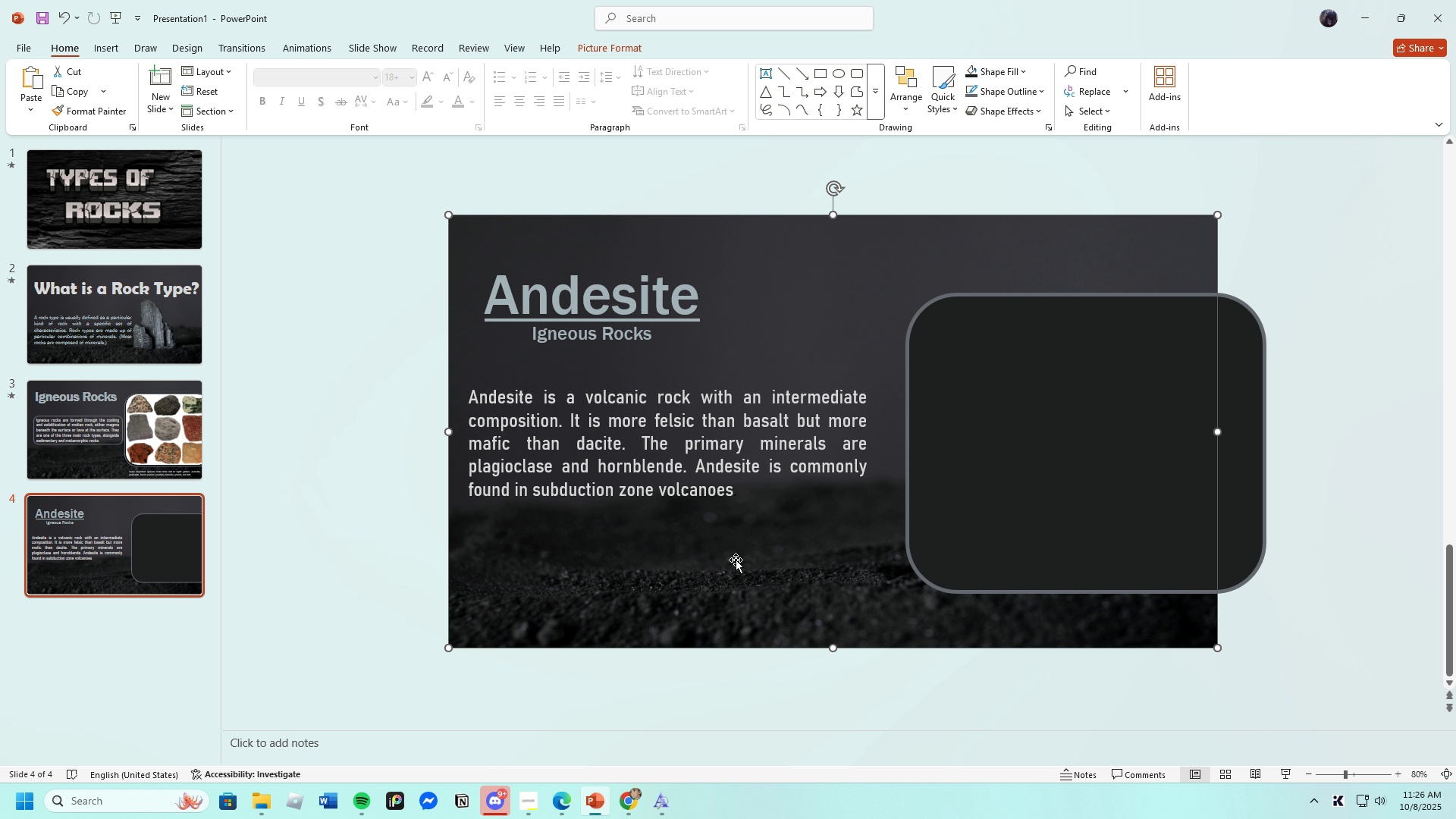 
wait(11.61)
 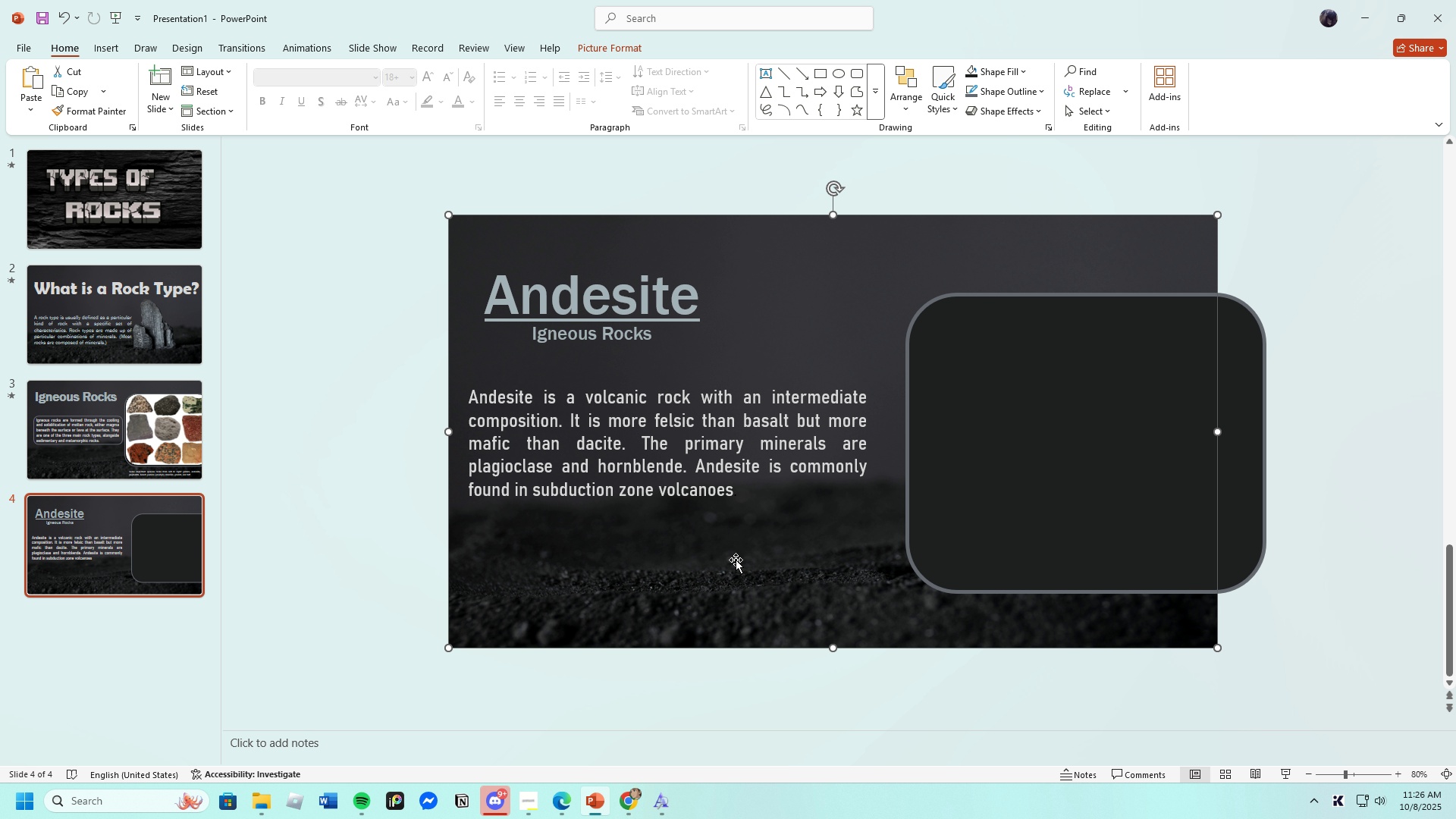 
left_click([118, 39])
 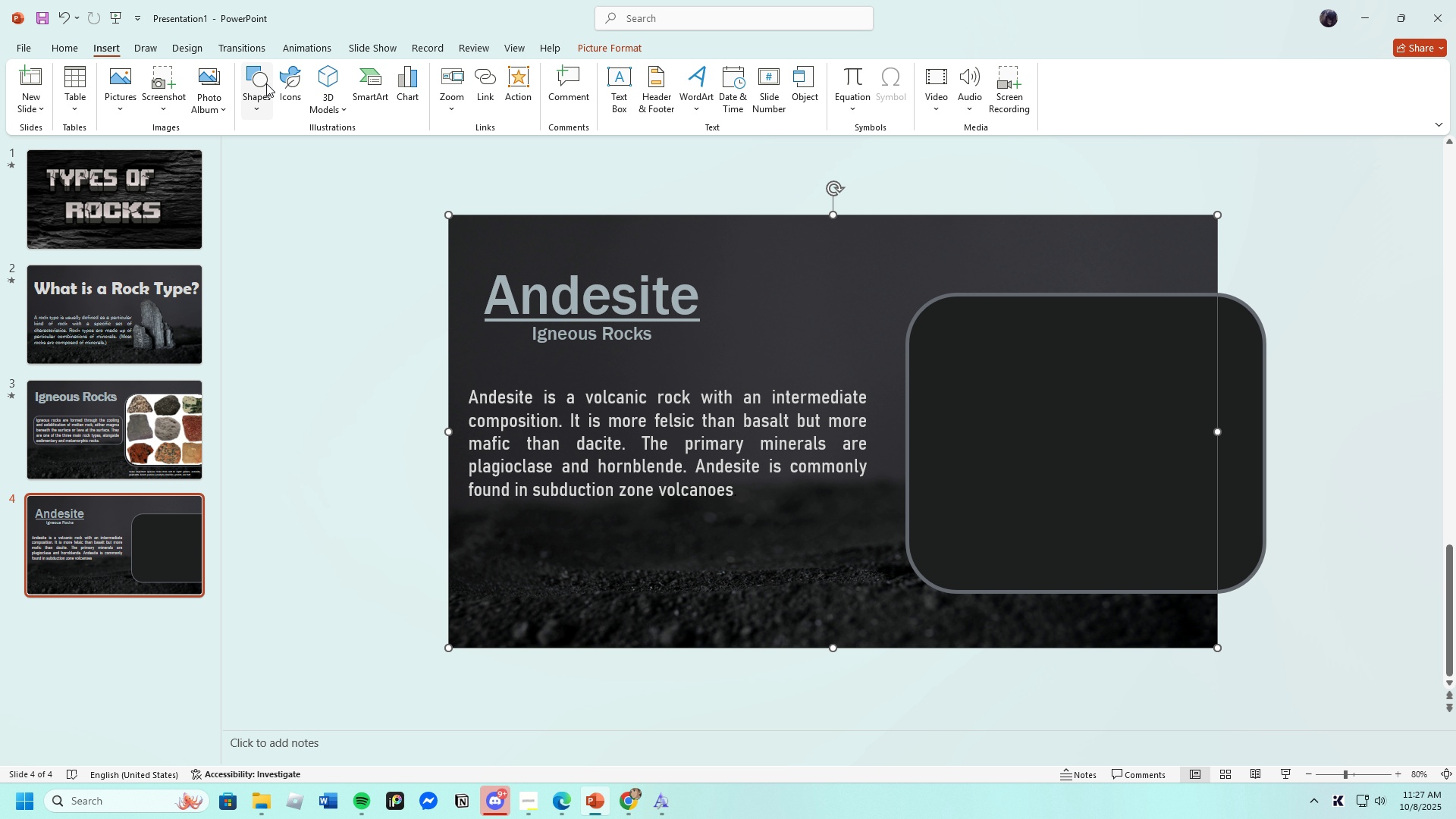 
left_click([266, 83])
 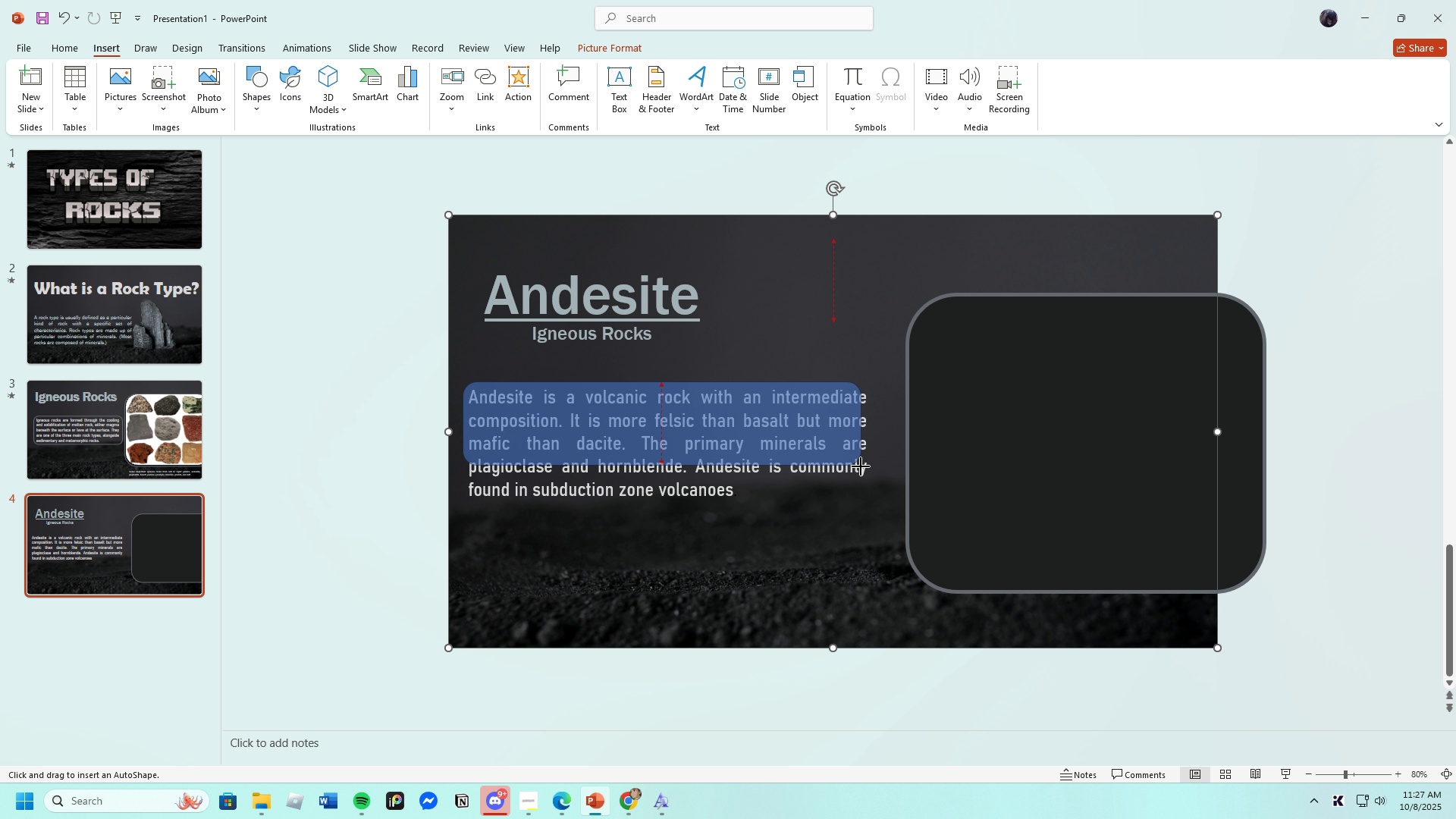 
wait(10.45)
 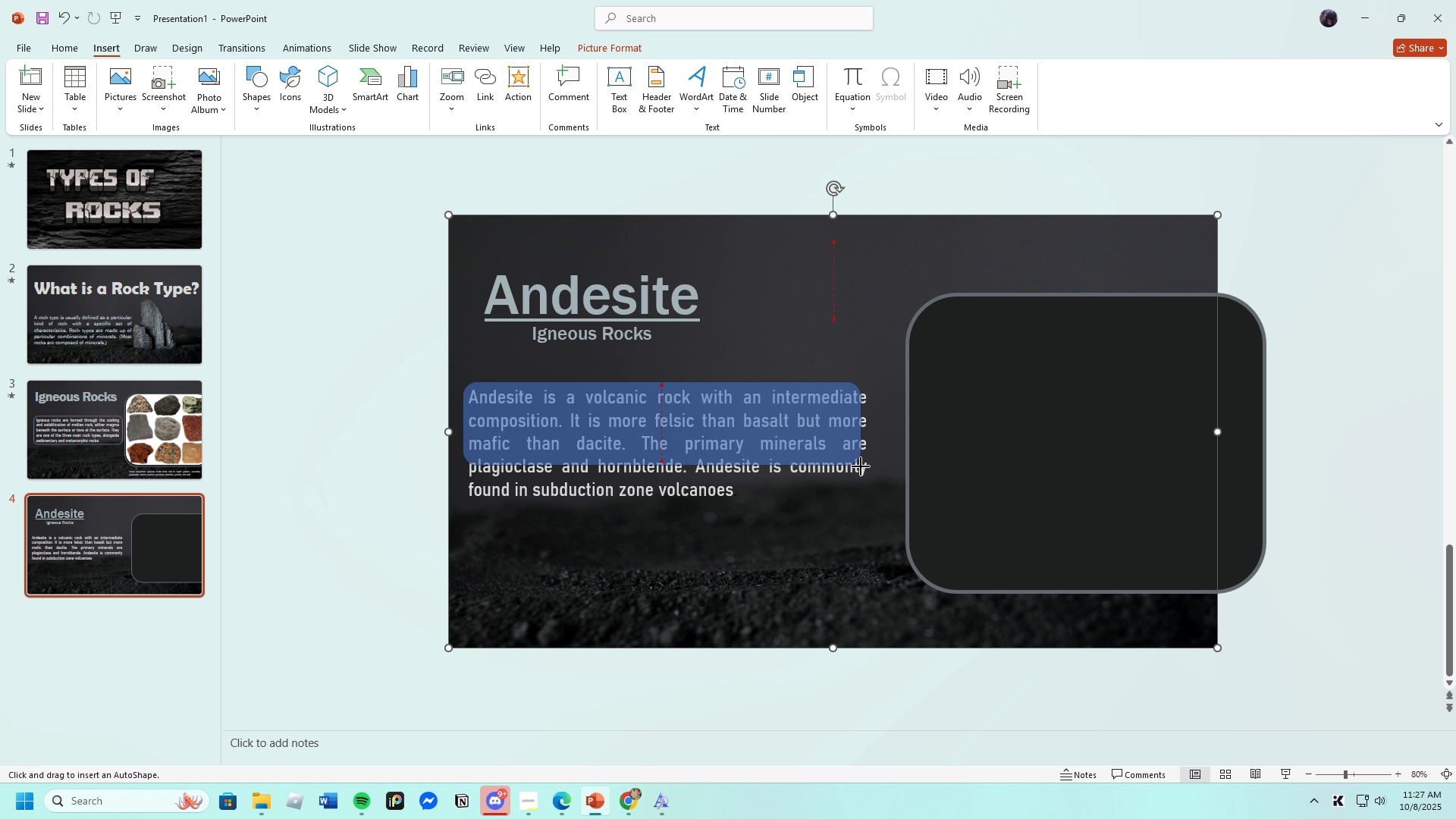 
mouse_move([667, 387])
 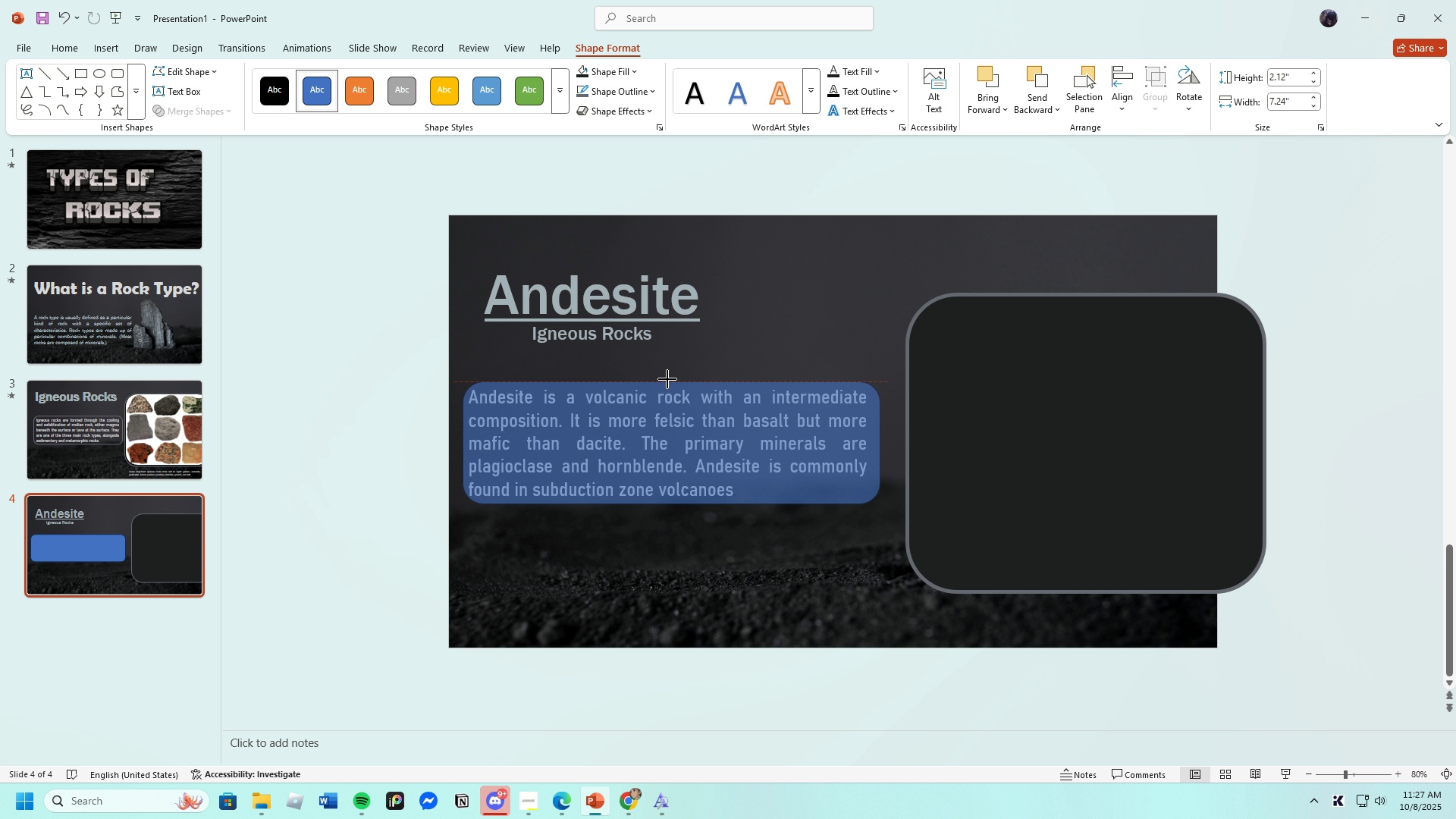 
wait(13.46)
 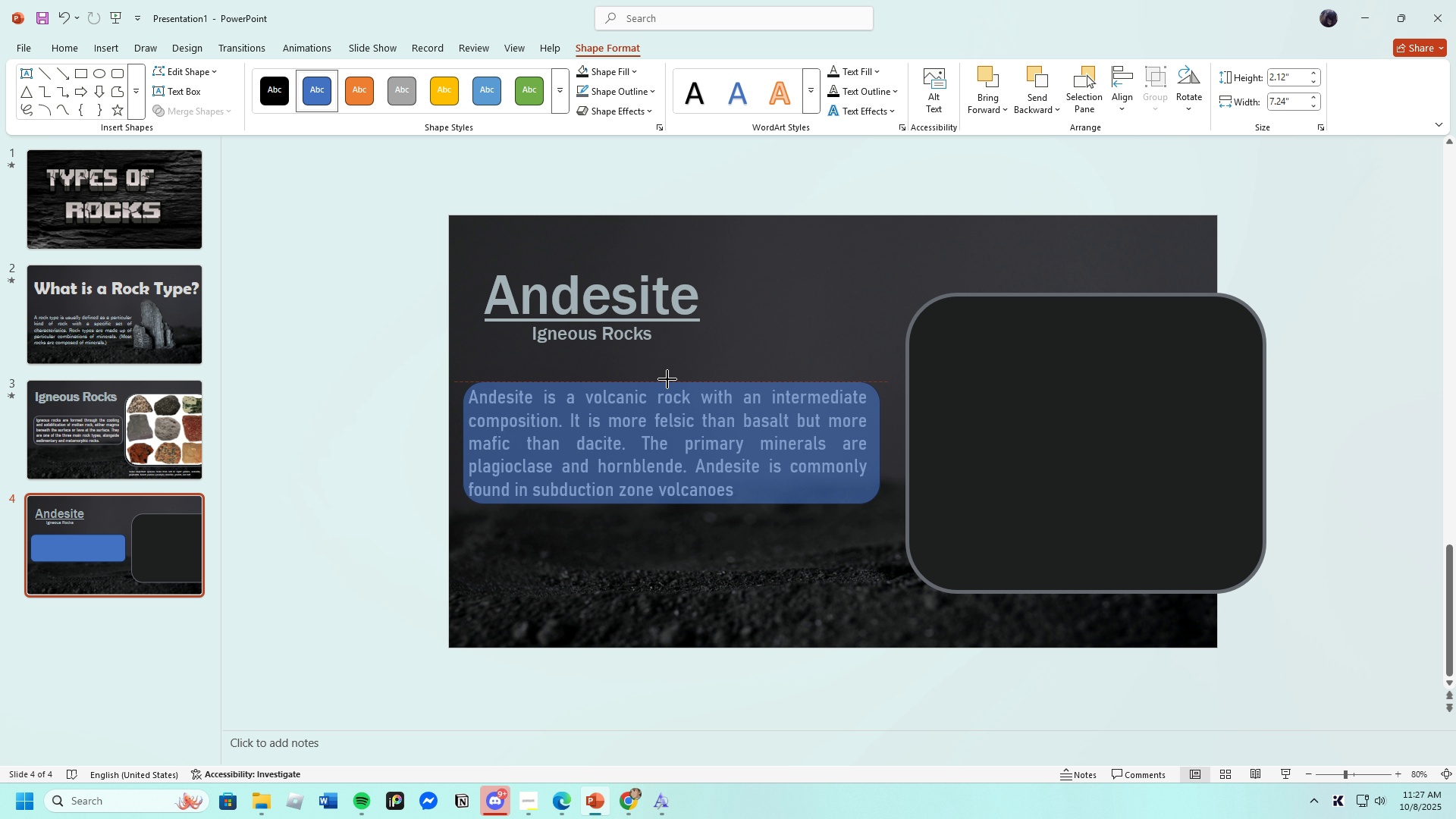 
left_click([609, 389])
 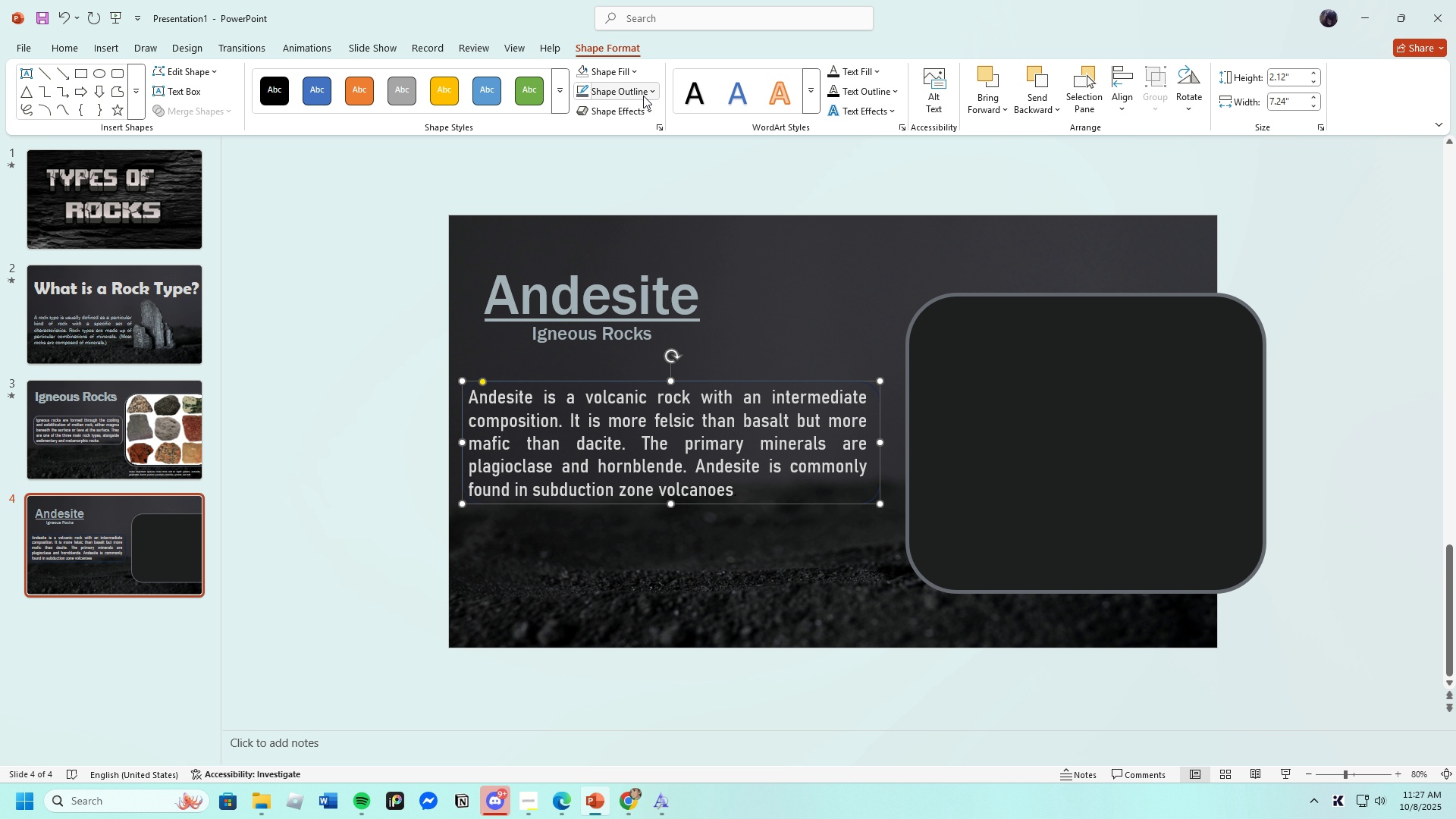 
left_click([643, 96])
 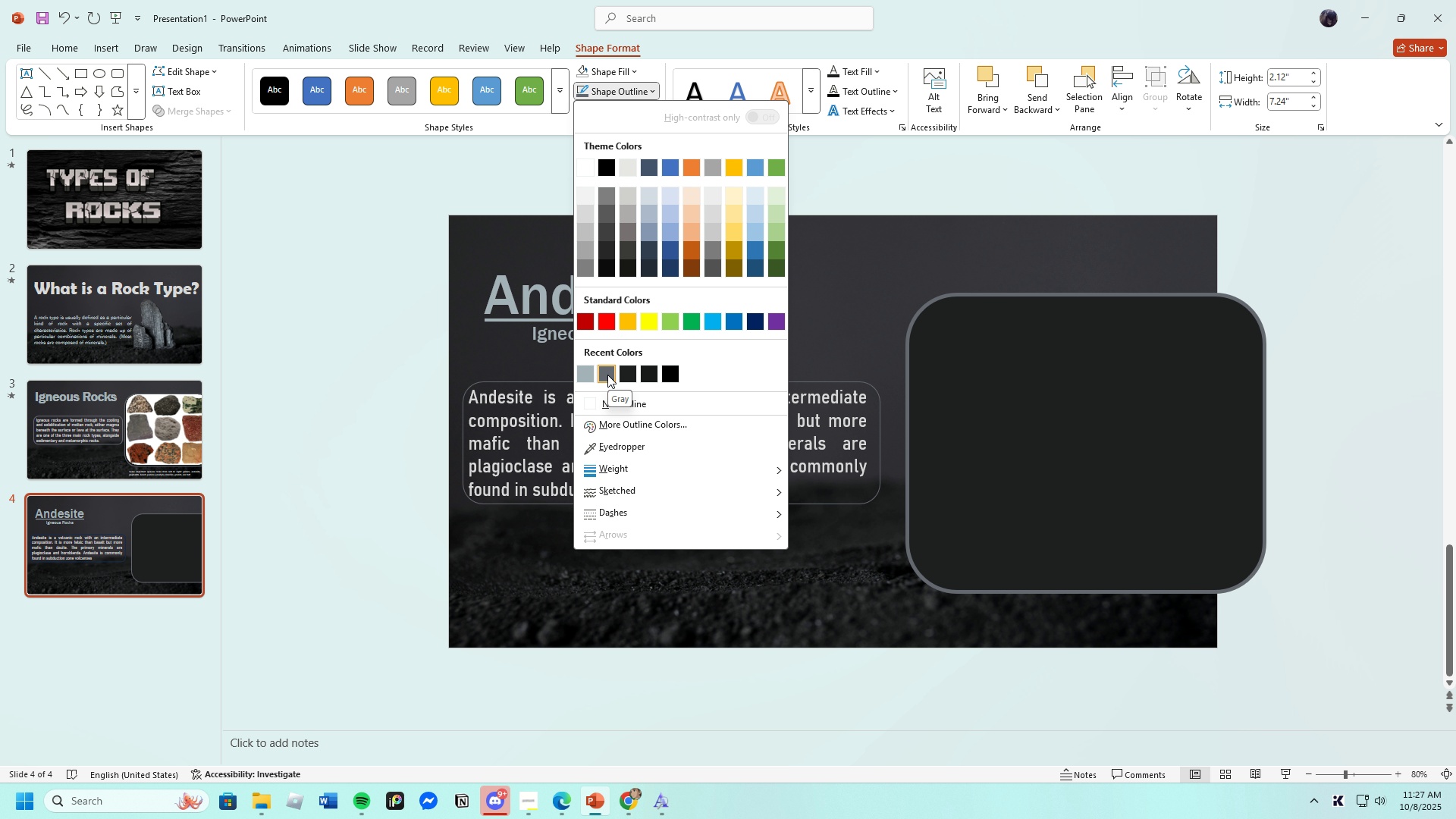 
left_click([607, 375])
 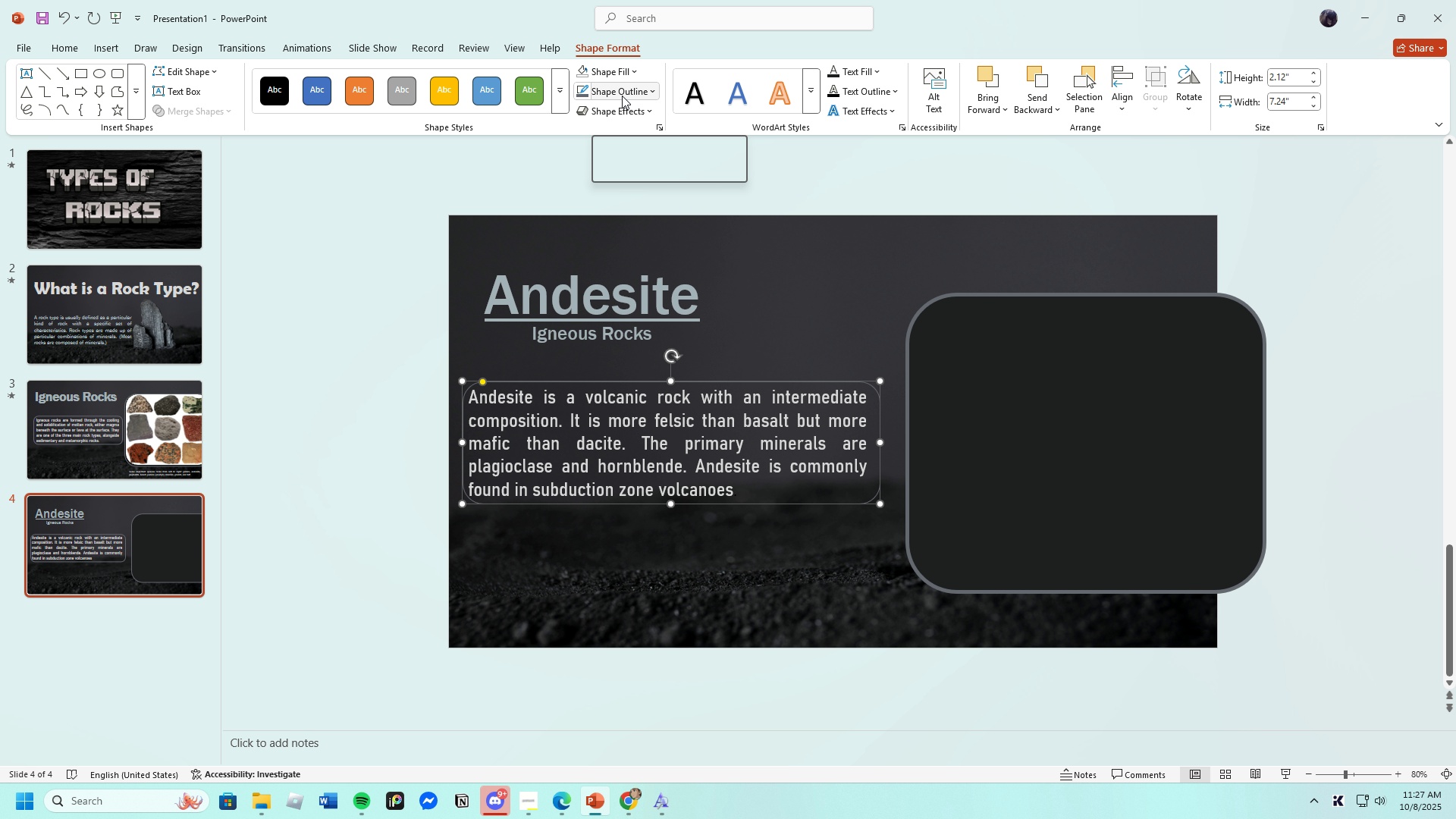 
left_click([622, 96])
 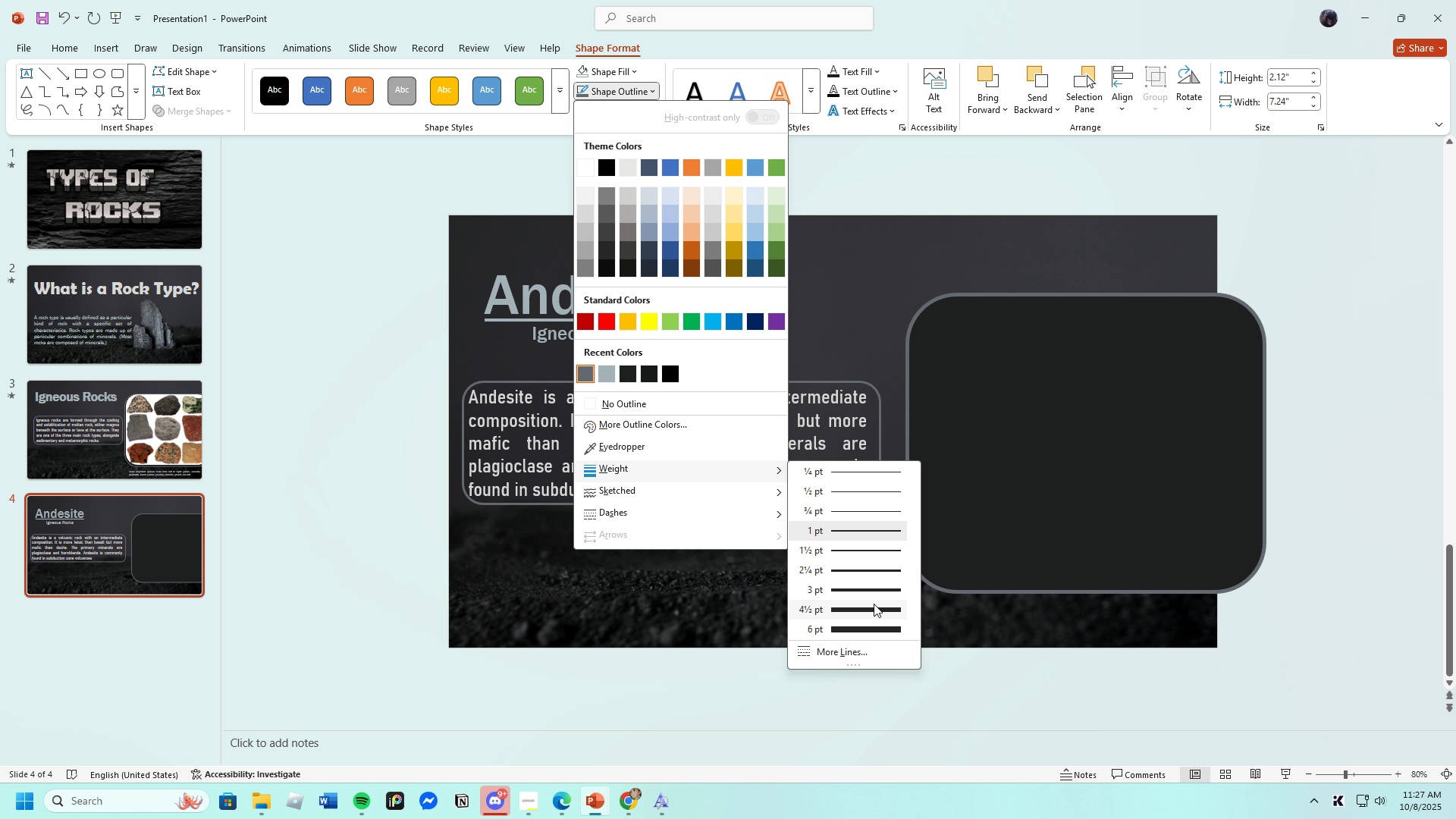 
left_click([873, 606])
 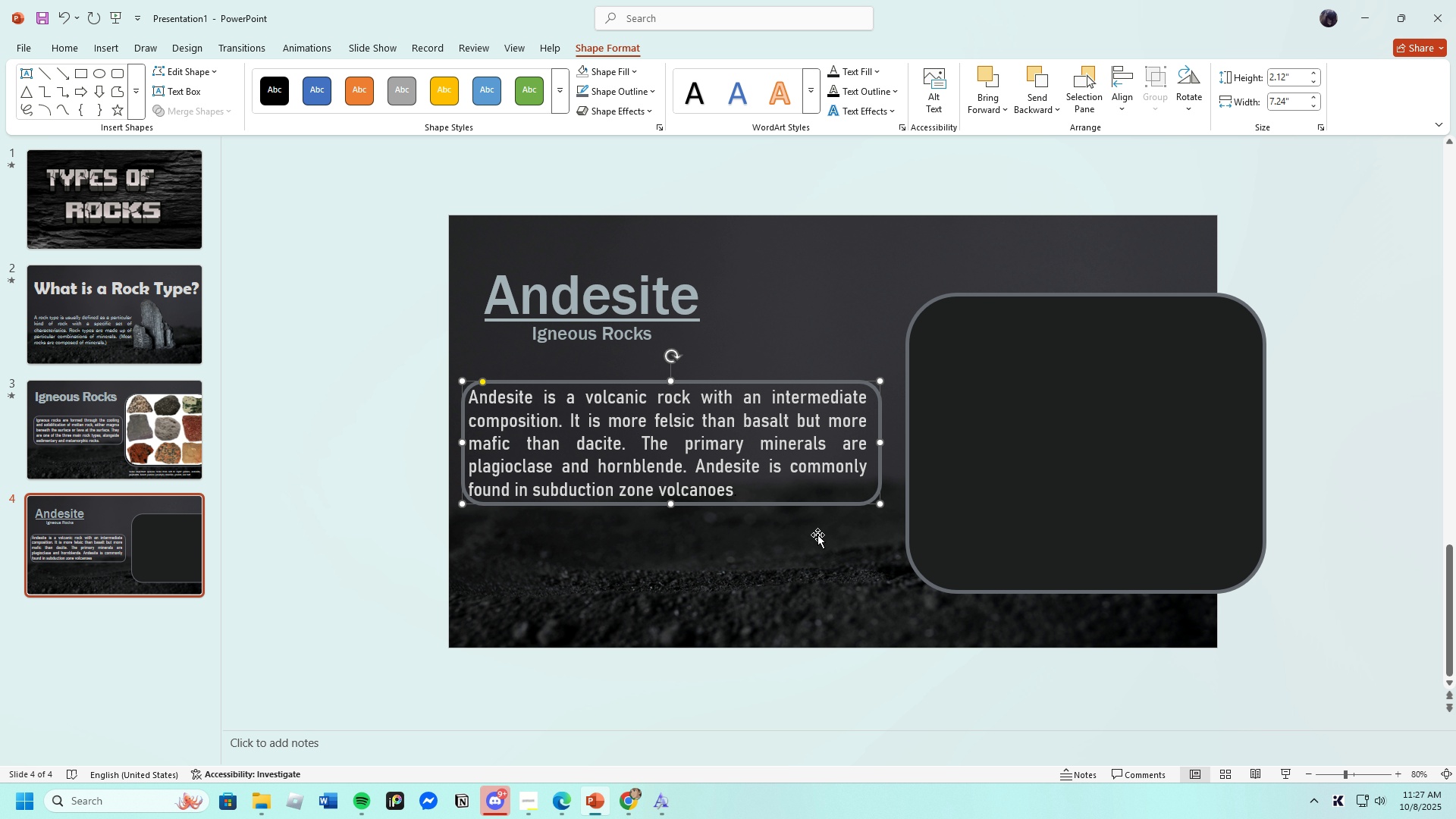 
left_click([786, 528])
 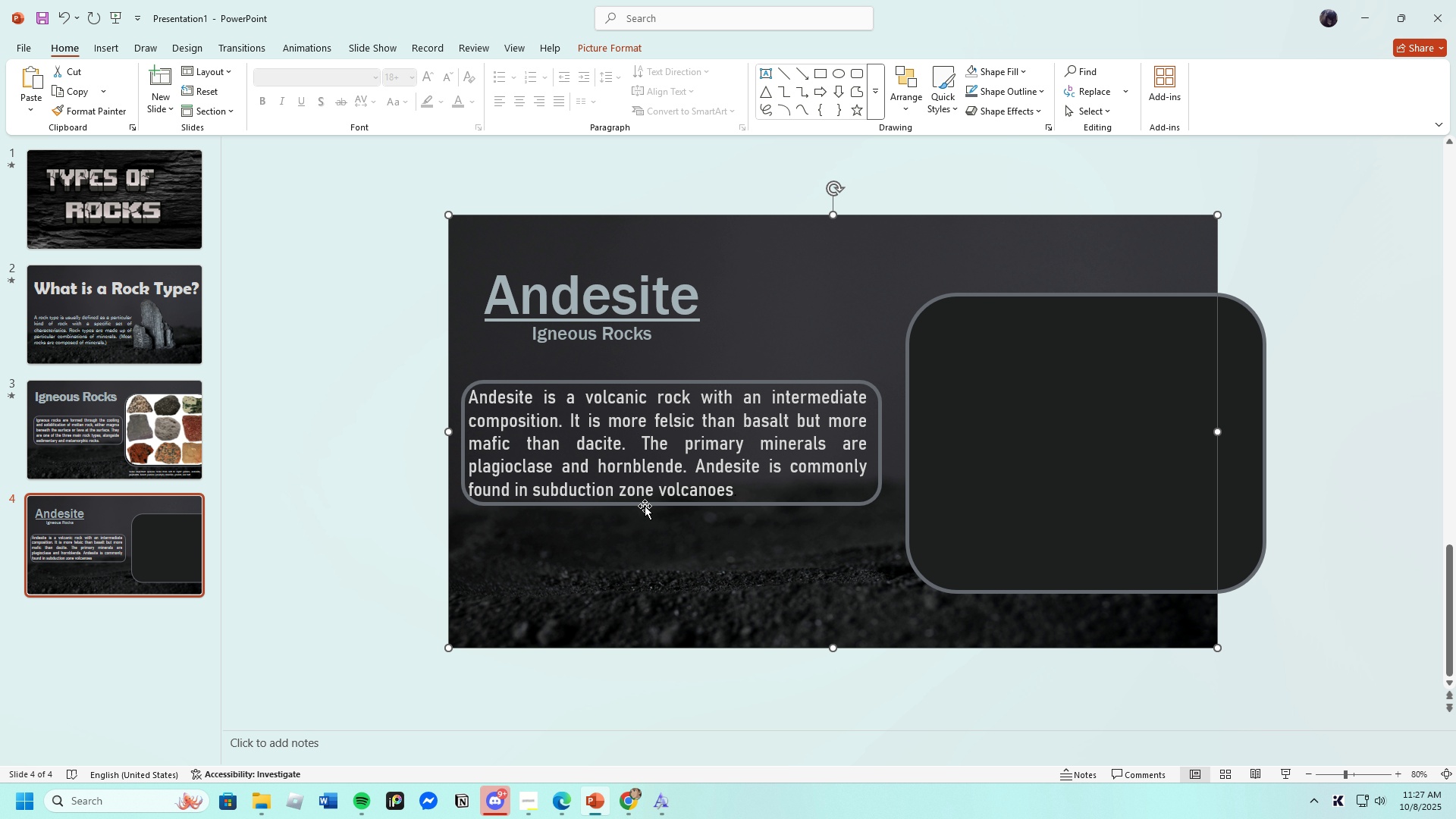 
wait(6.69)
 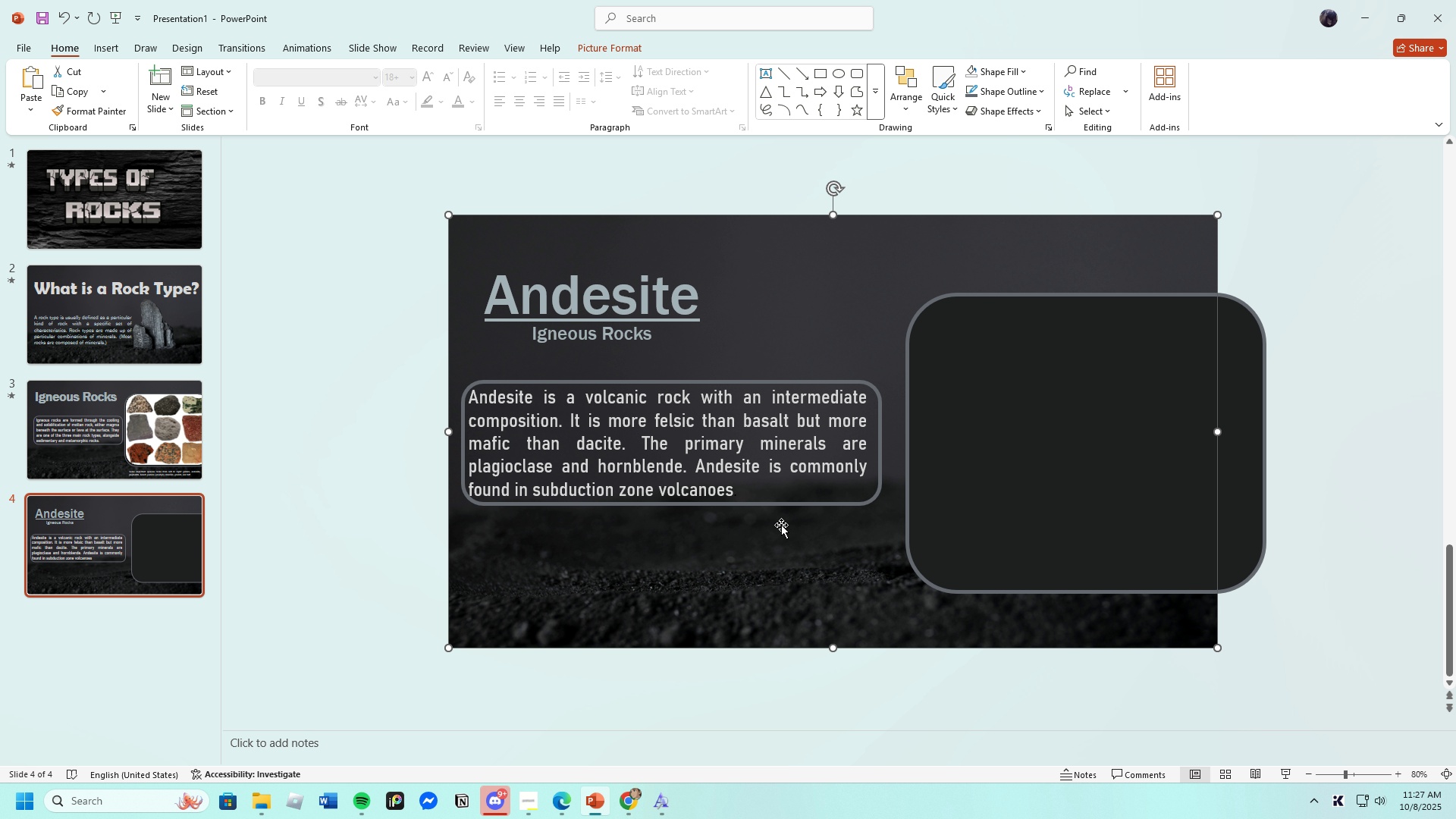 
left_click([632, 504])
 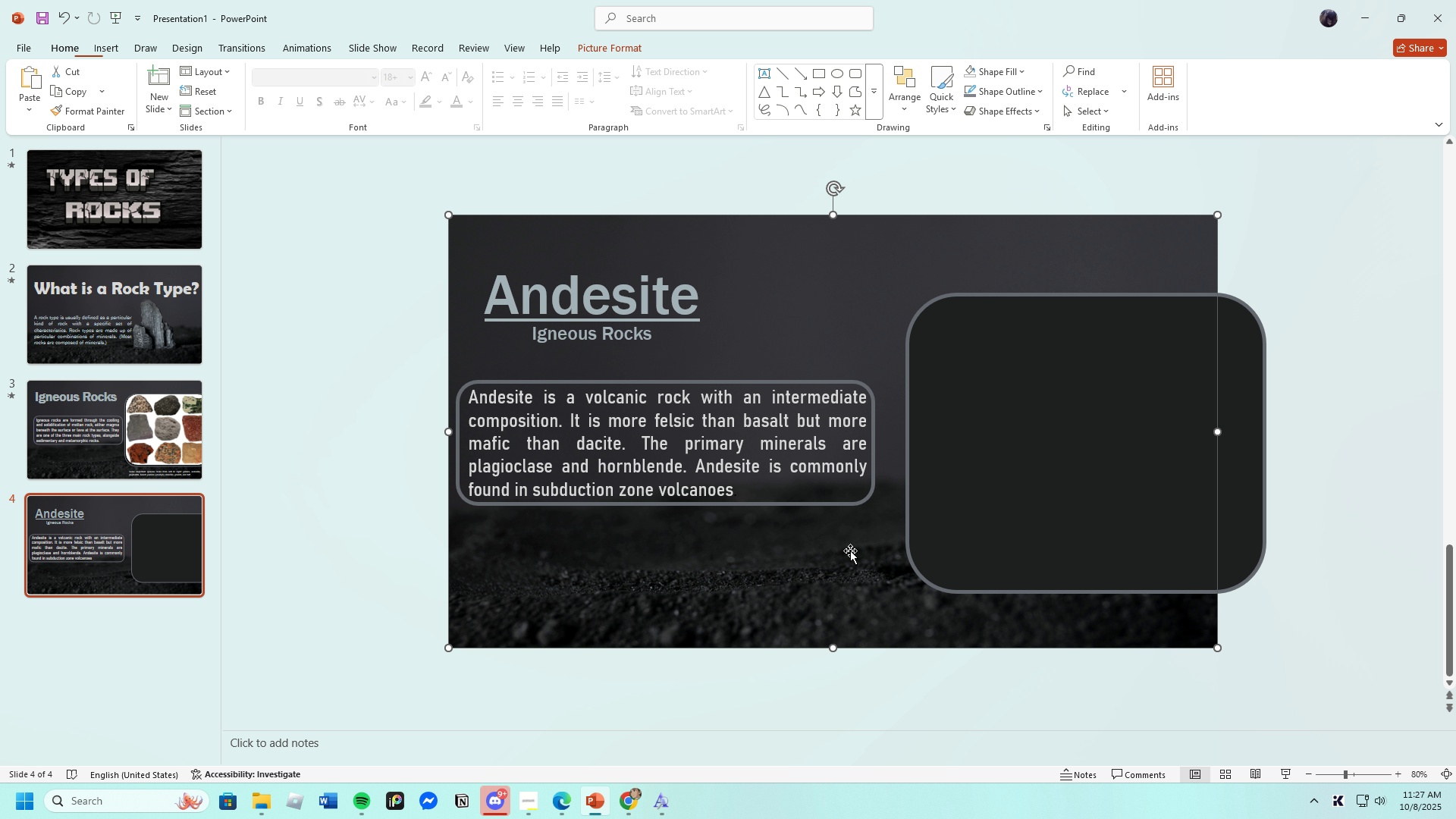 
wait(6.7)
 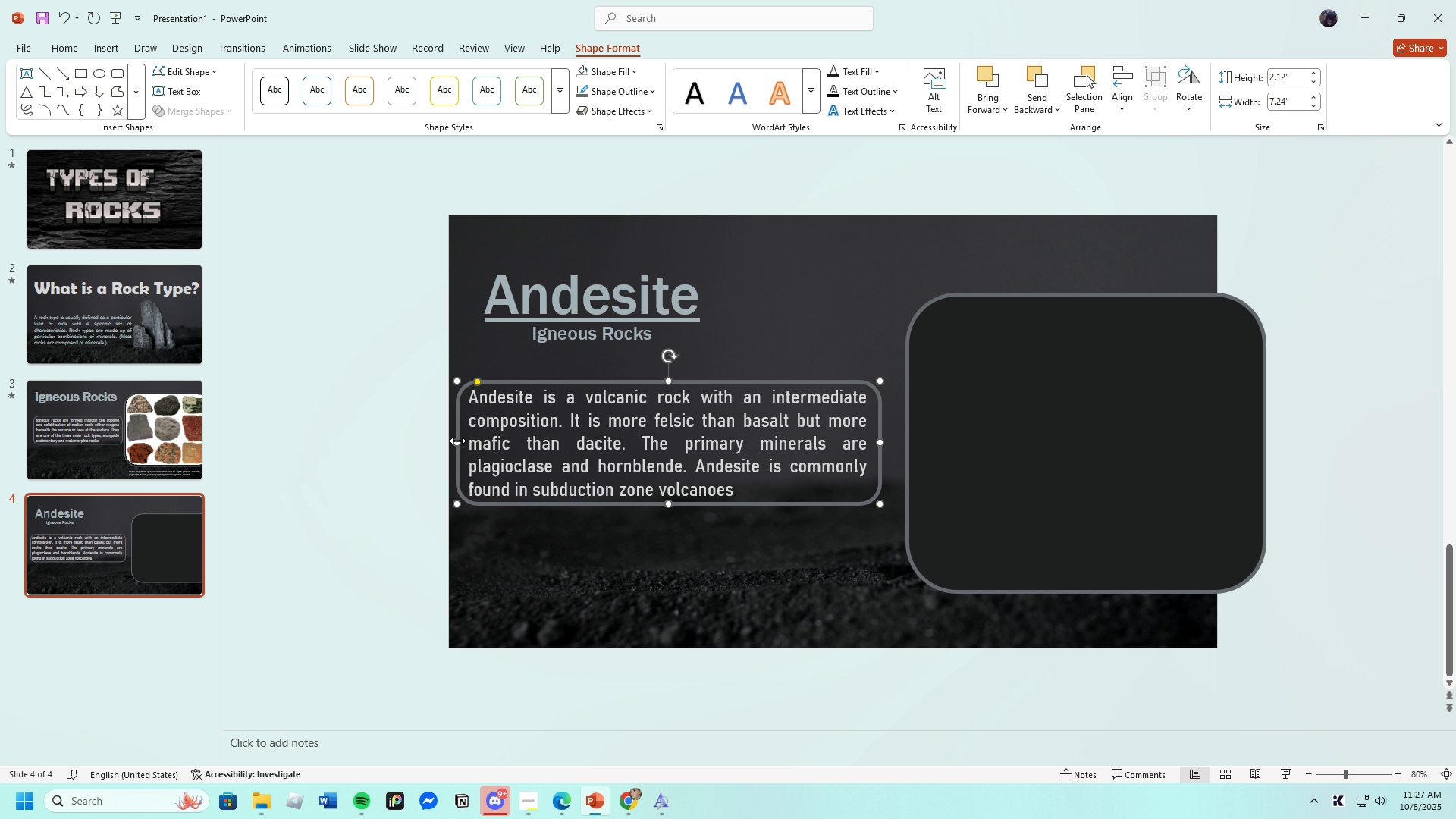 
left_click([872, 454])
 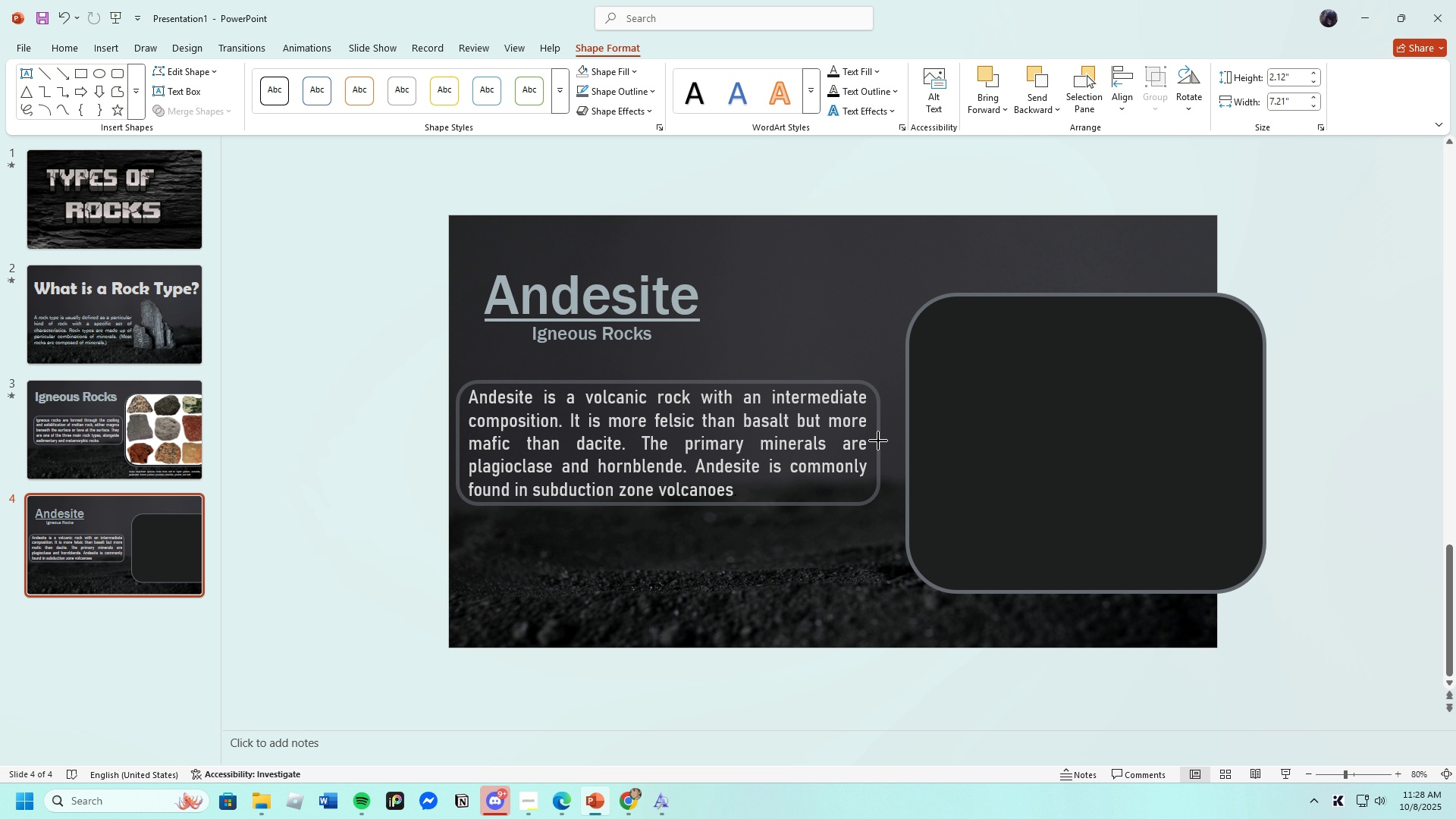 
wait(8.79)
 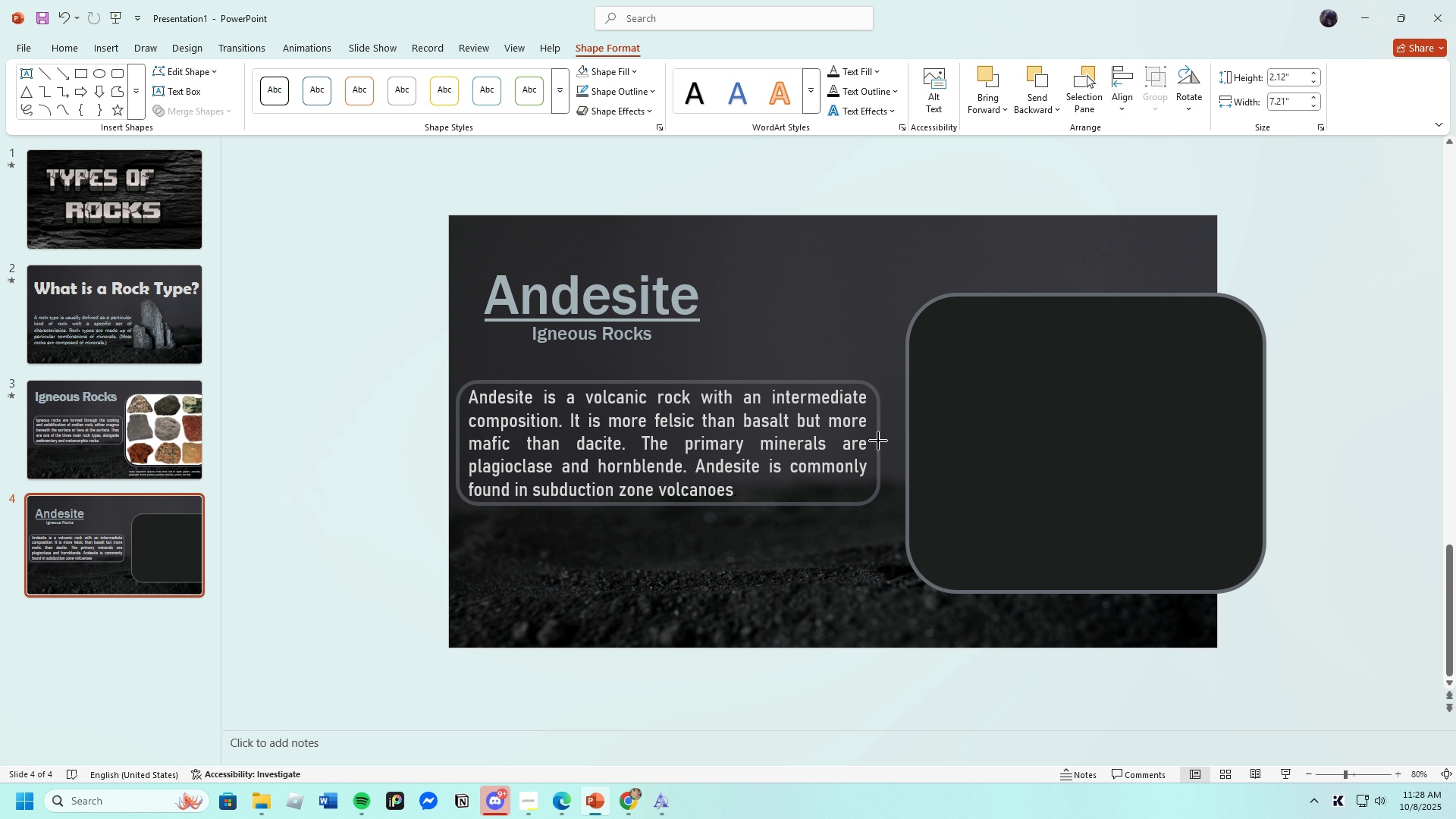 
left_click([586, 341])
 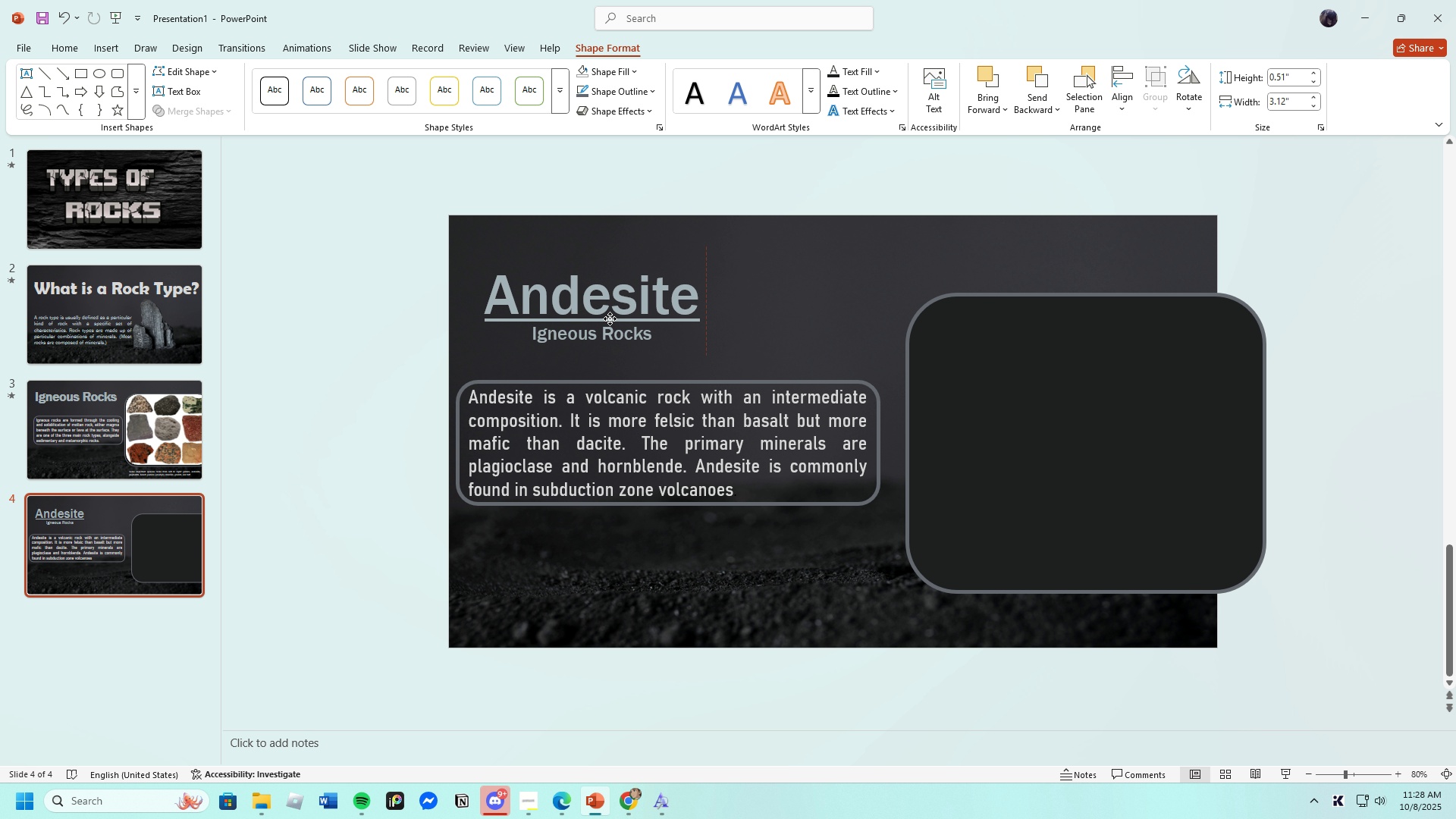 
wait(17.4)
 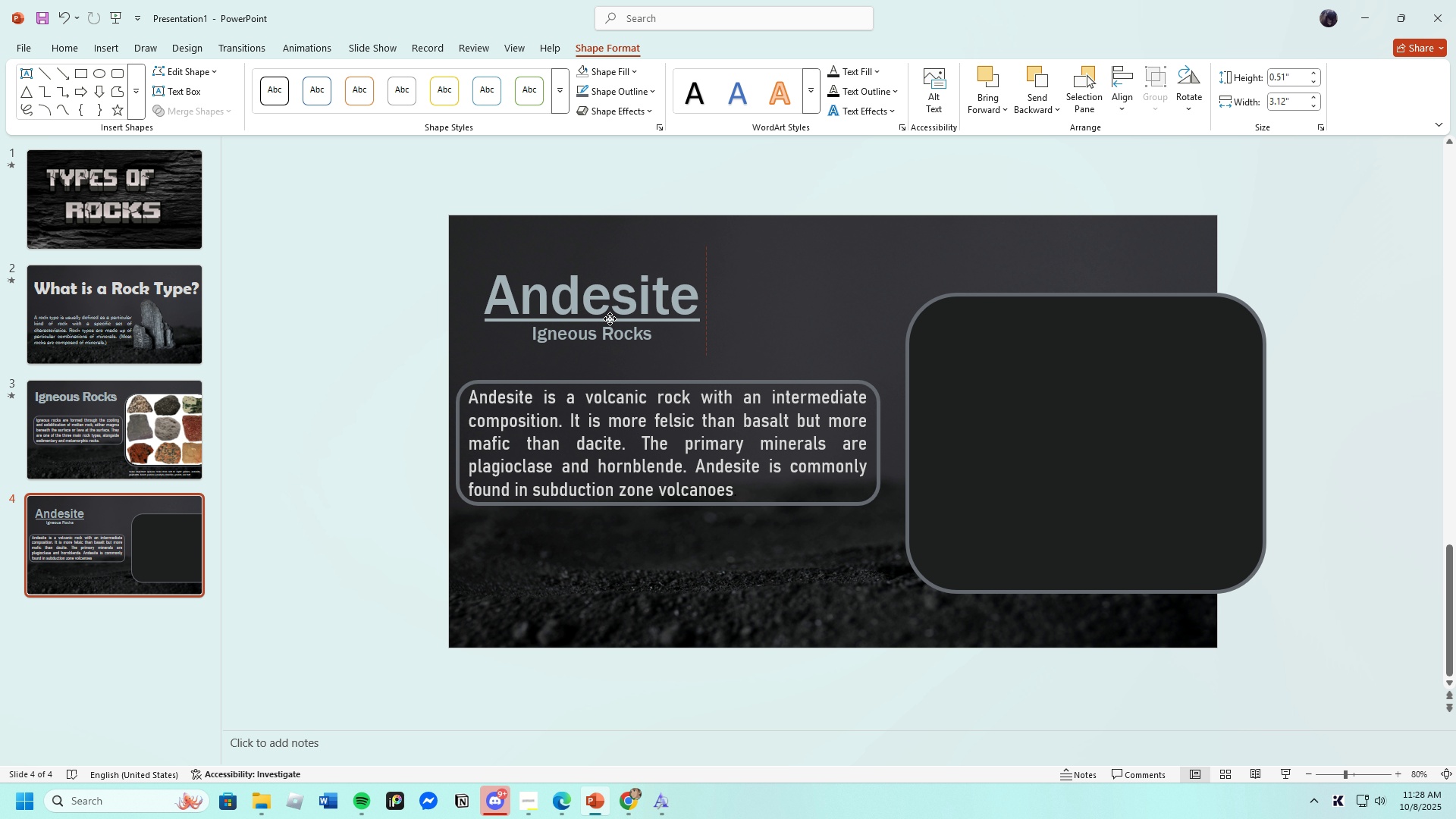 
left_click([781, 347])
 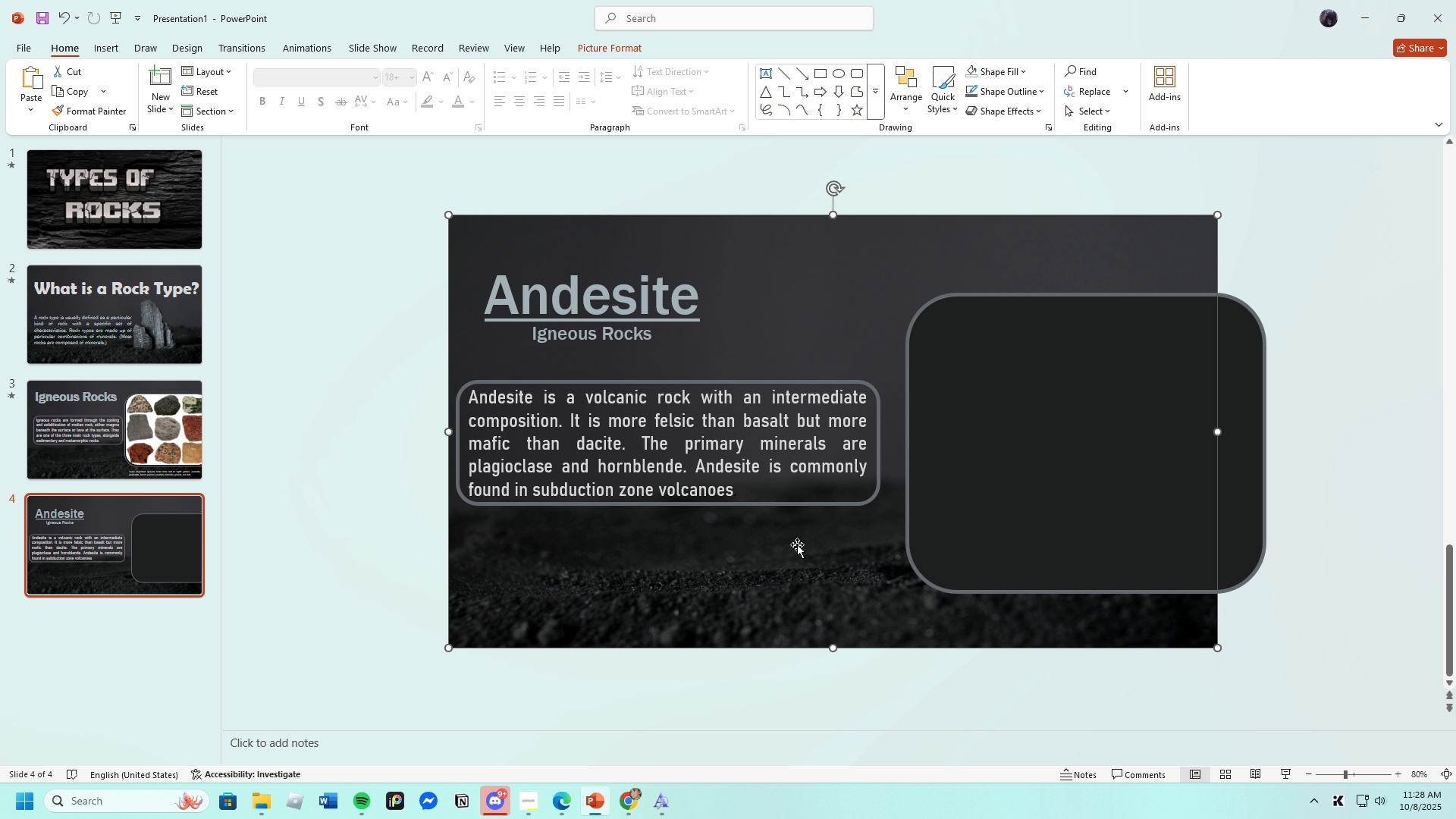 
wait(8.82)
 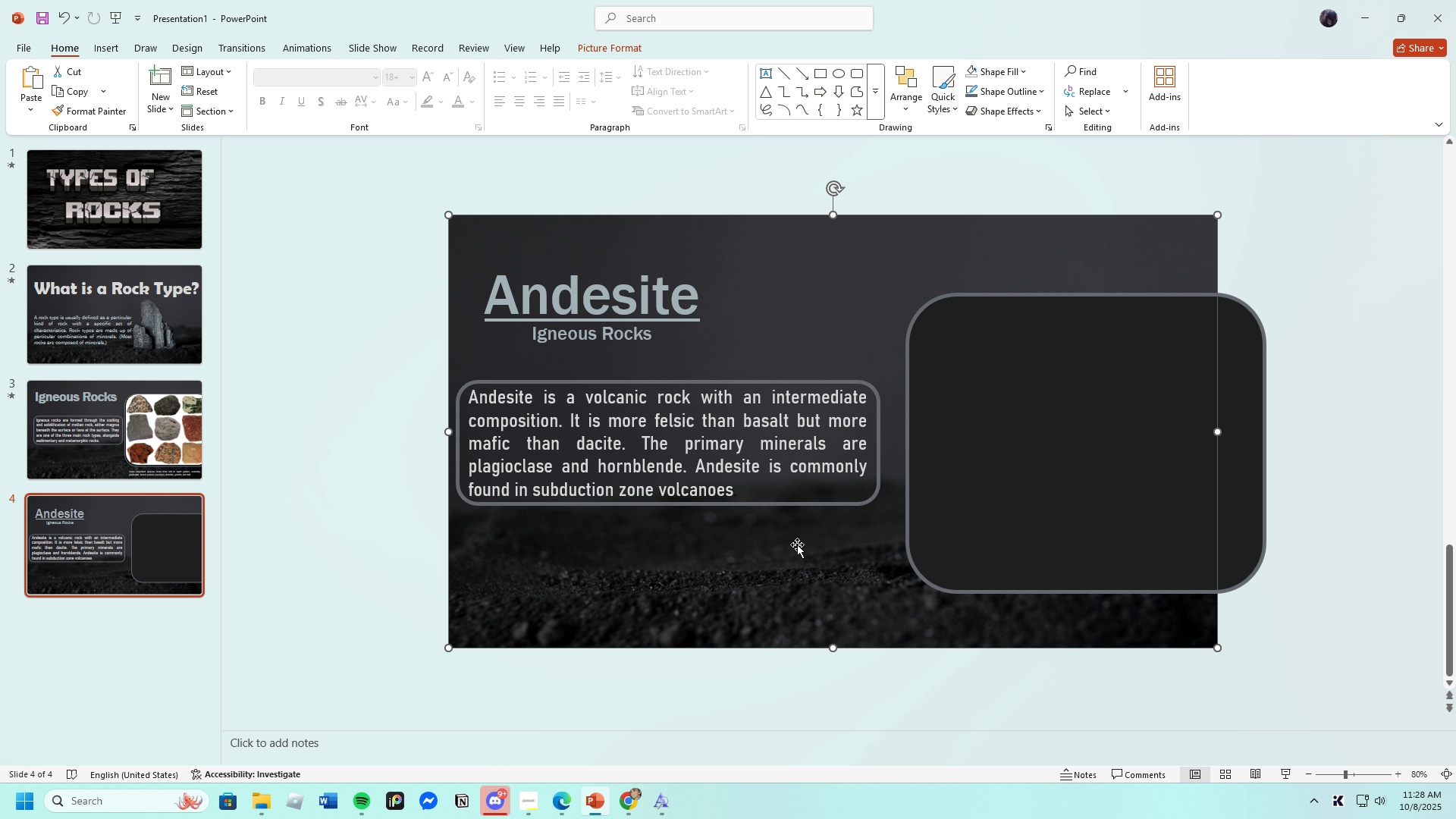 
left_click([559, 805])